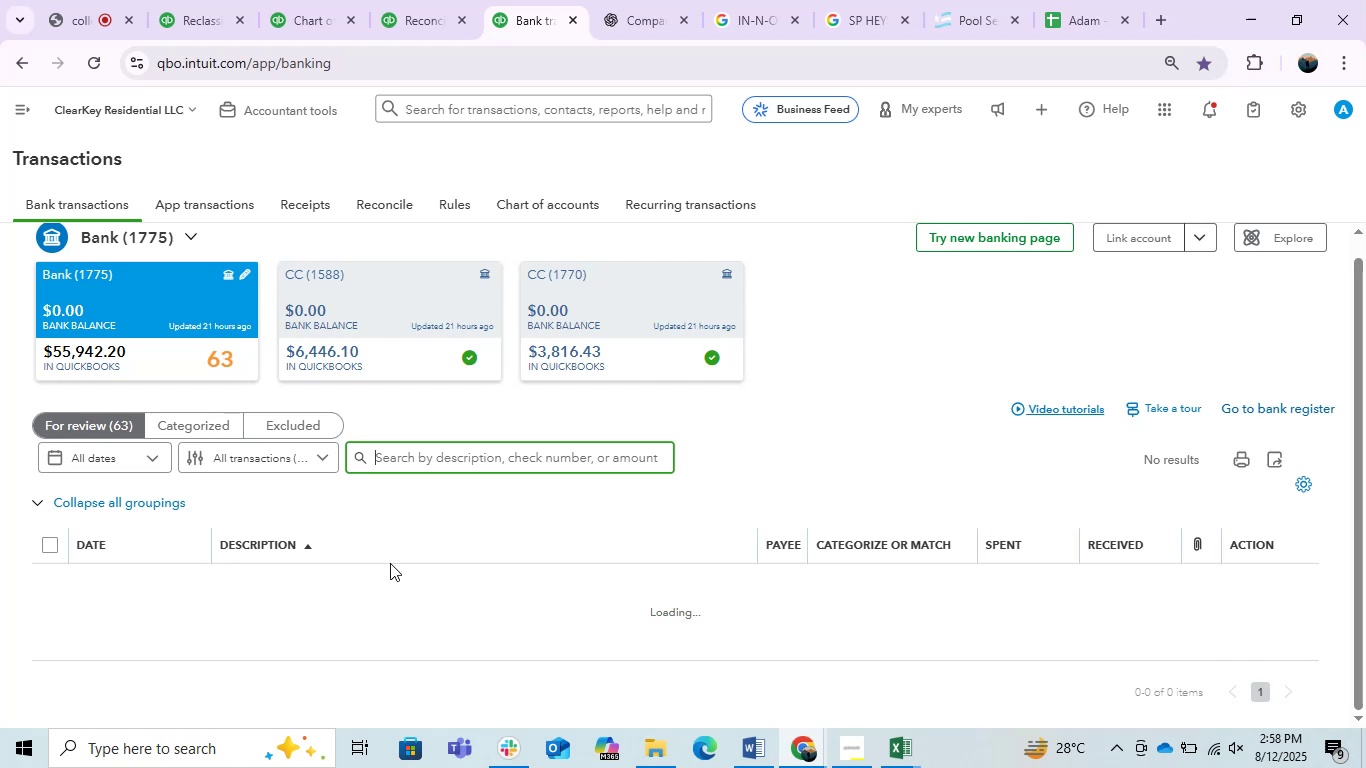 
scroll: coordinate [390, 563], scroll_direction: down, amount: 2.0
 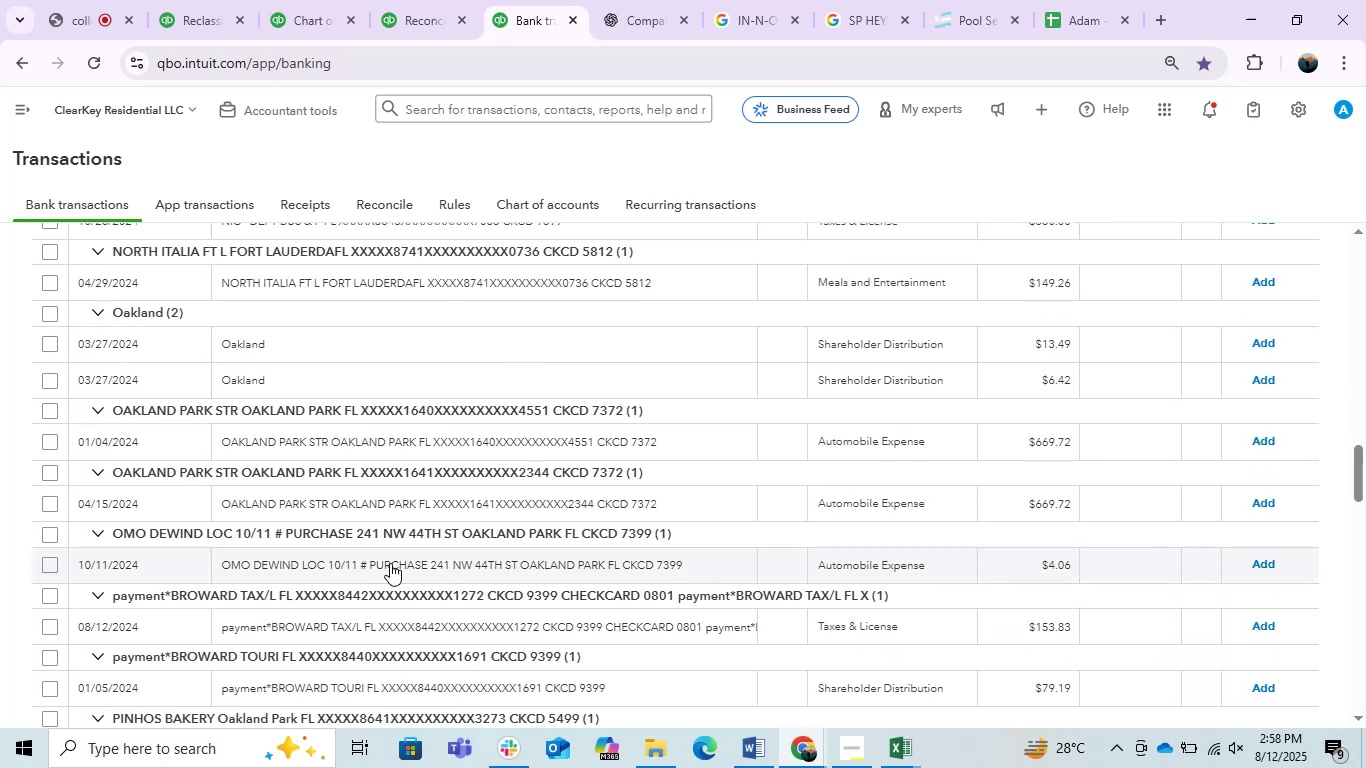 
scroll: coordinate [390, 563], scroll_direction: up, amount: 4.0
 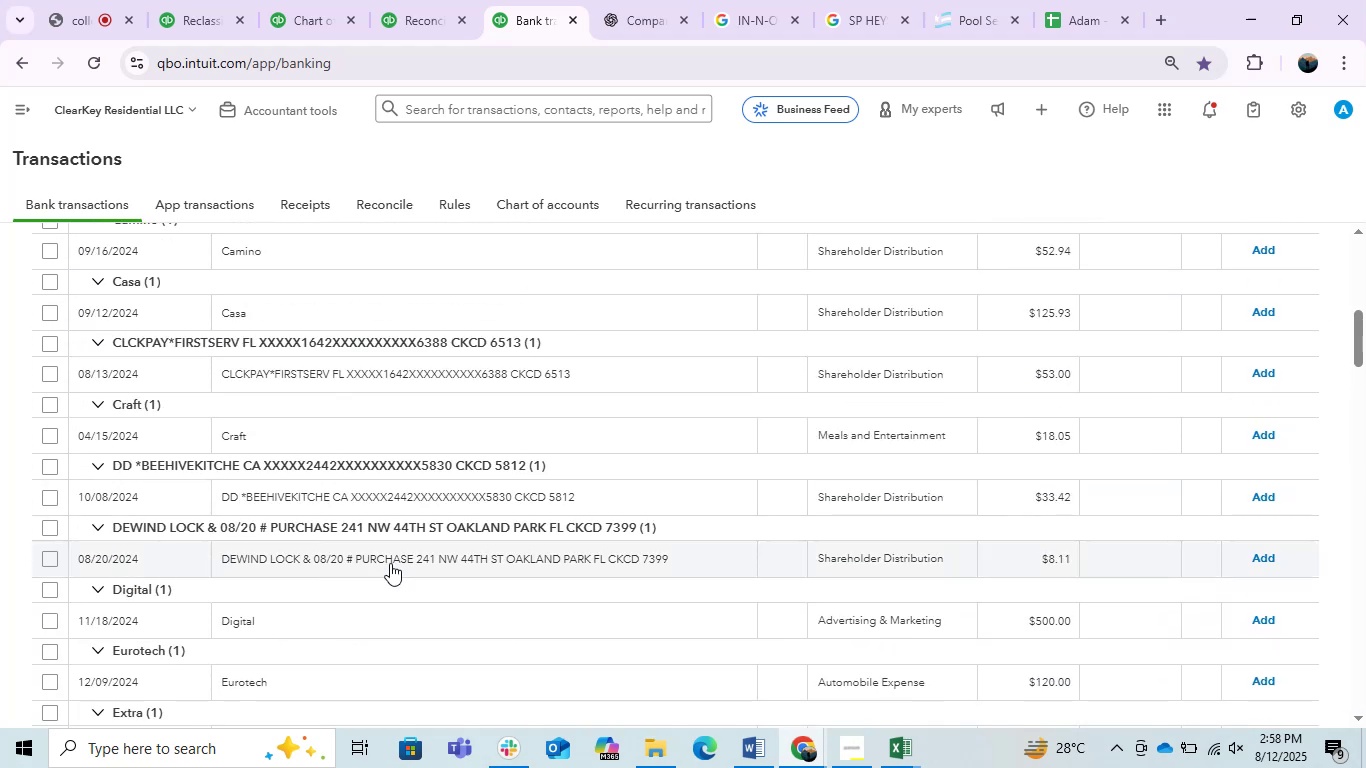 
left_click([384, 418])
 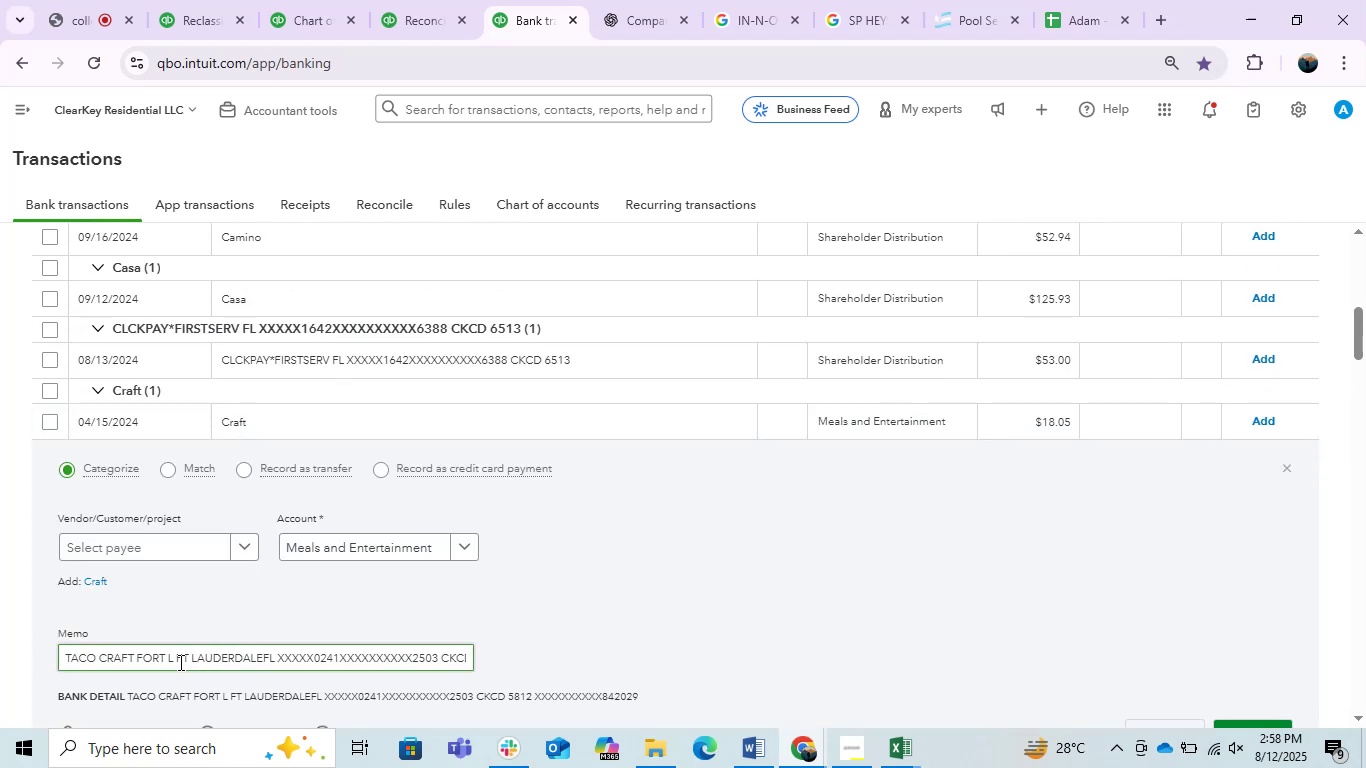 
double_click([179, 662])
 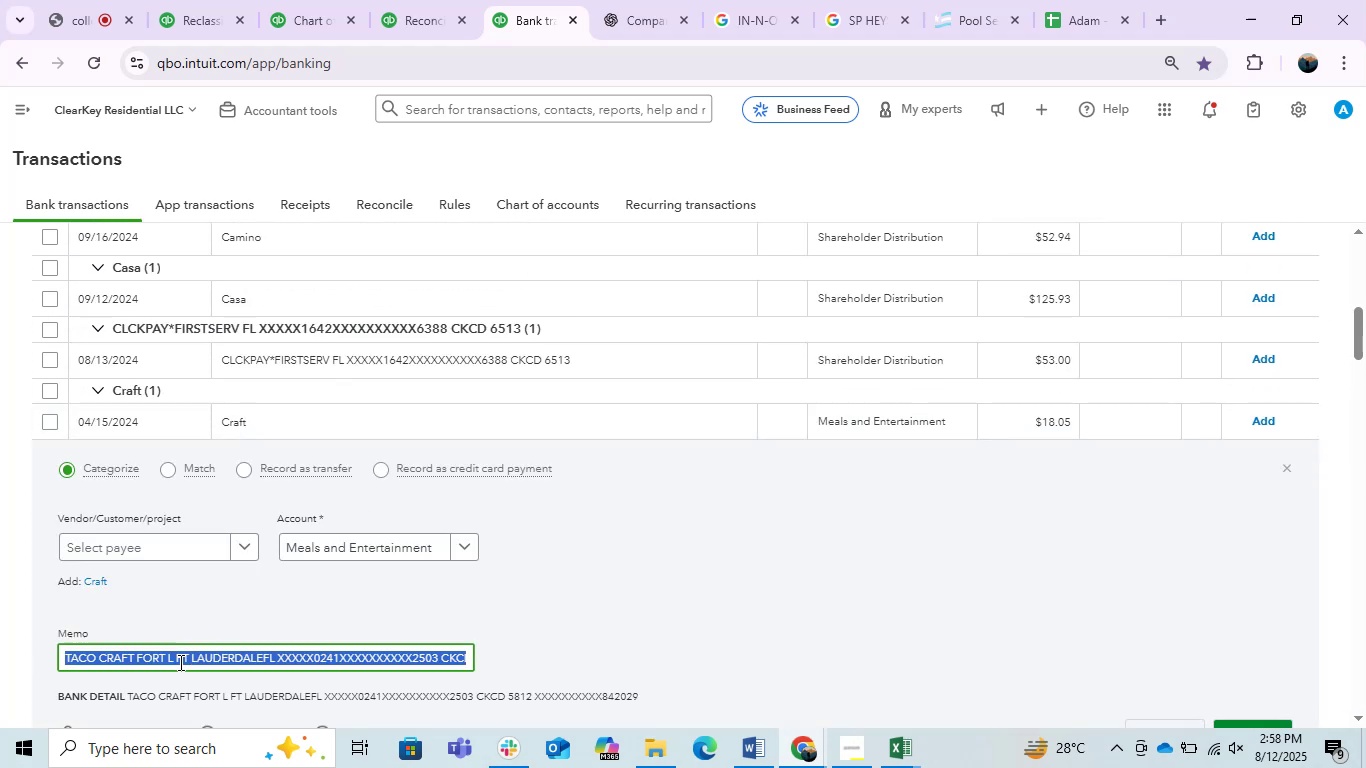 
triple_click([179, 662])
 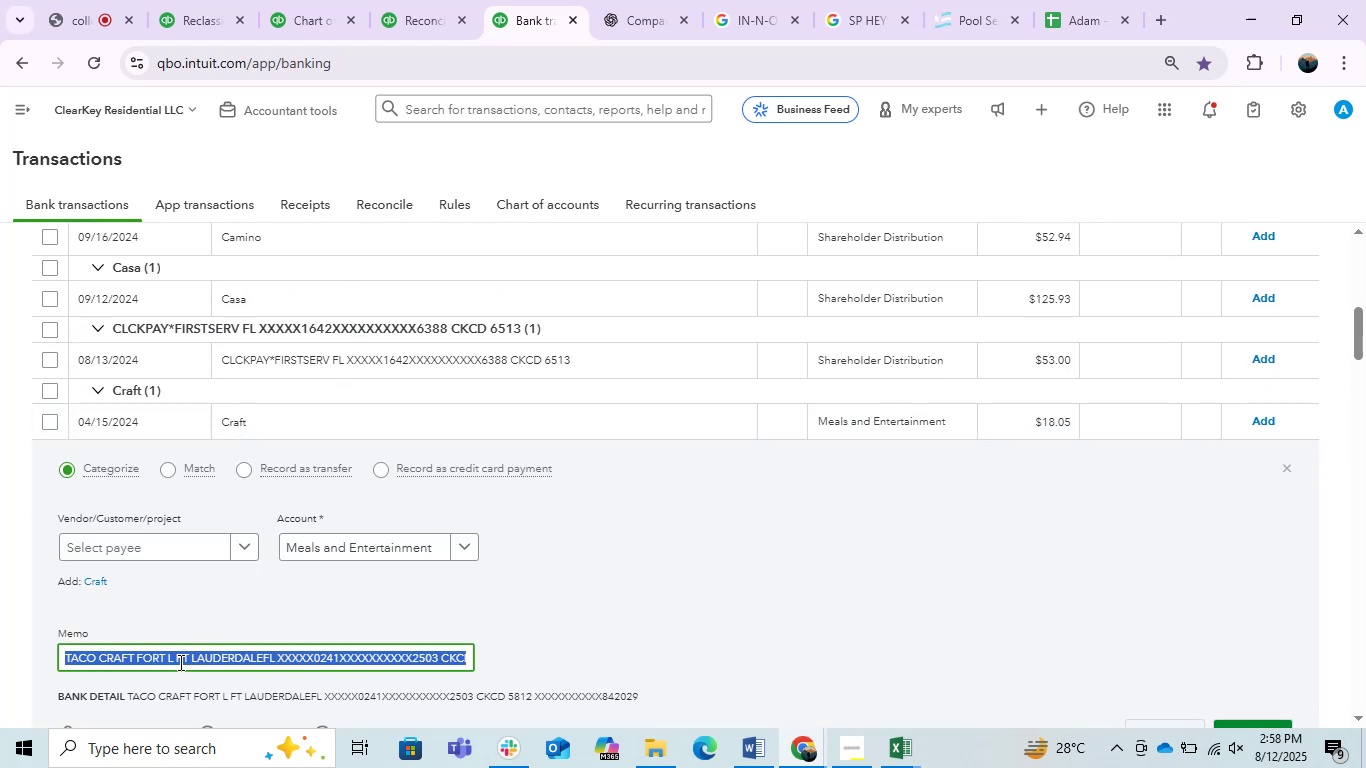 
key(Control+C)
 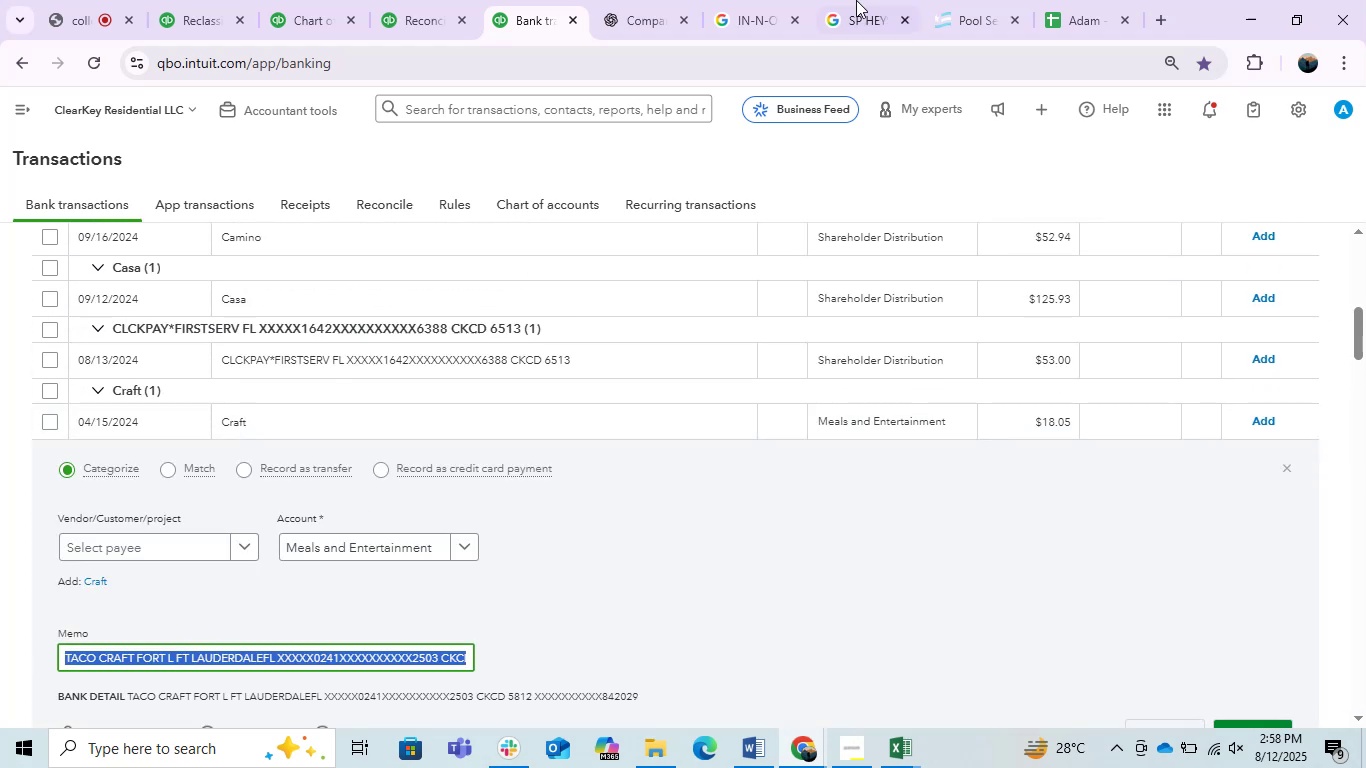 
key(Control+C)
 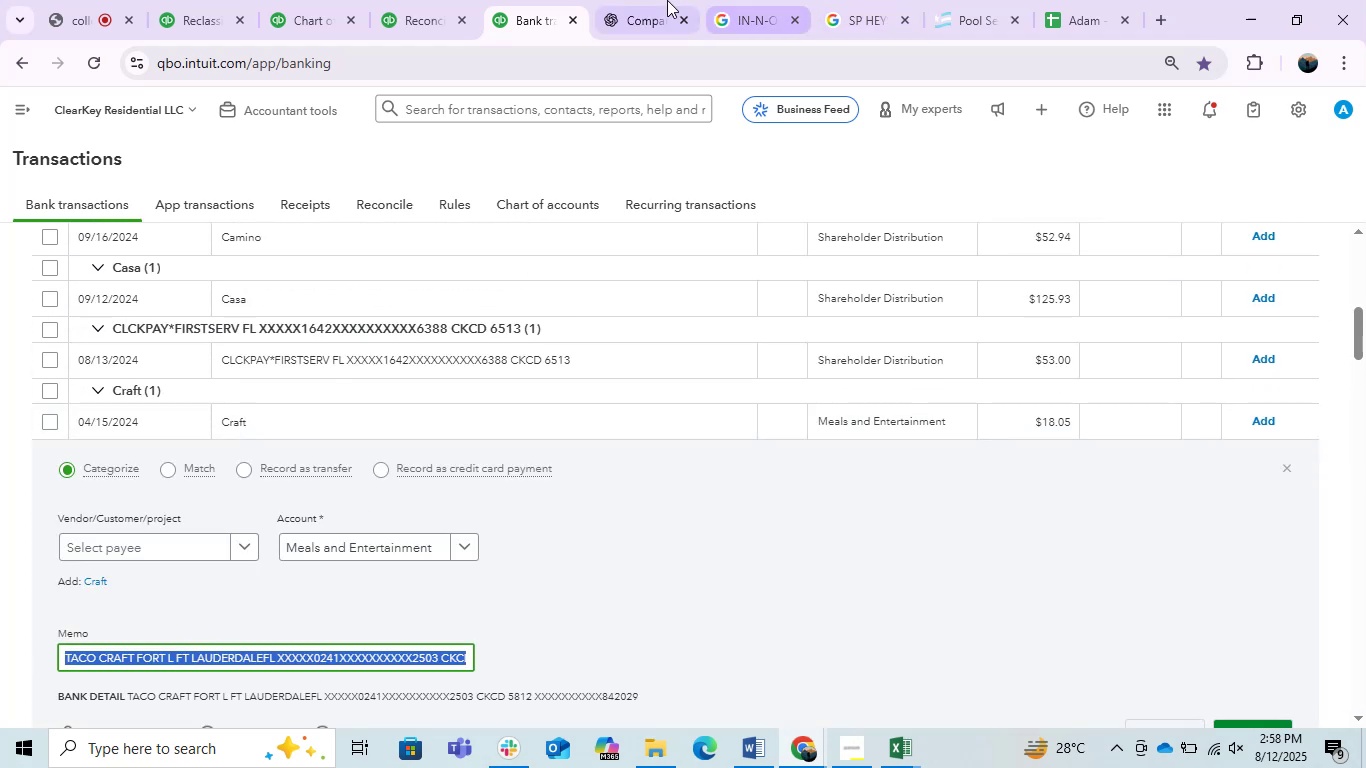 
left_click([664, 0])
 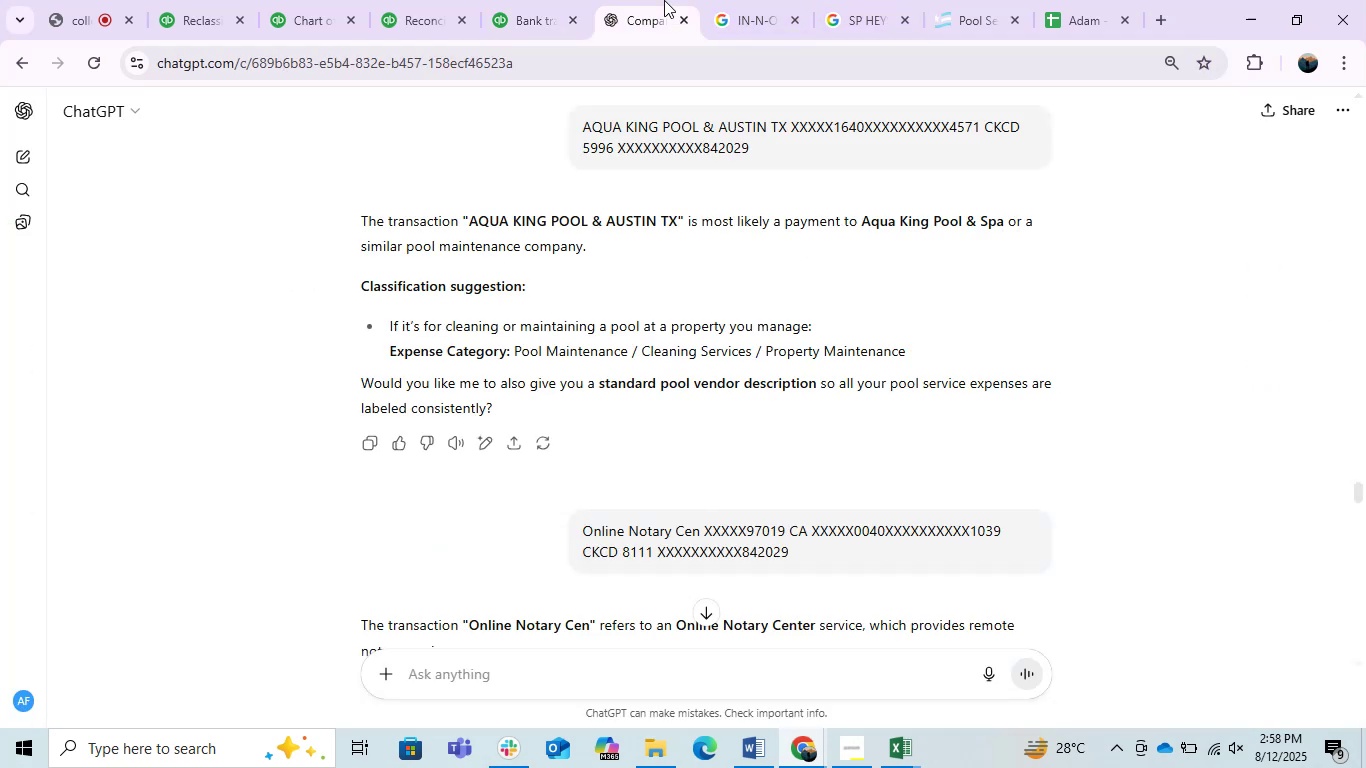 
key(Control+V)
 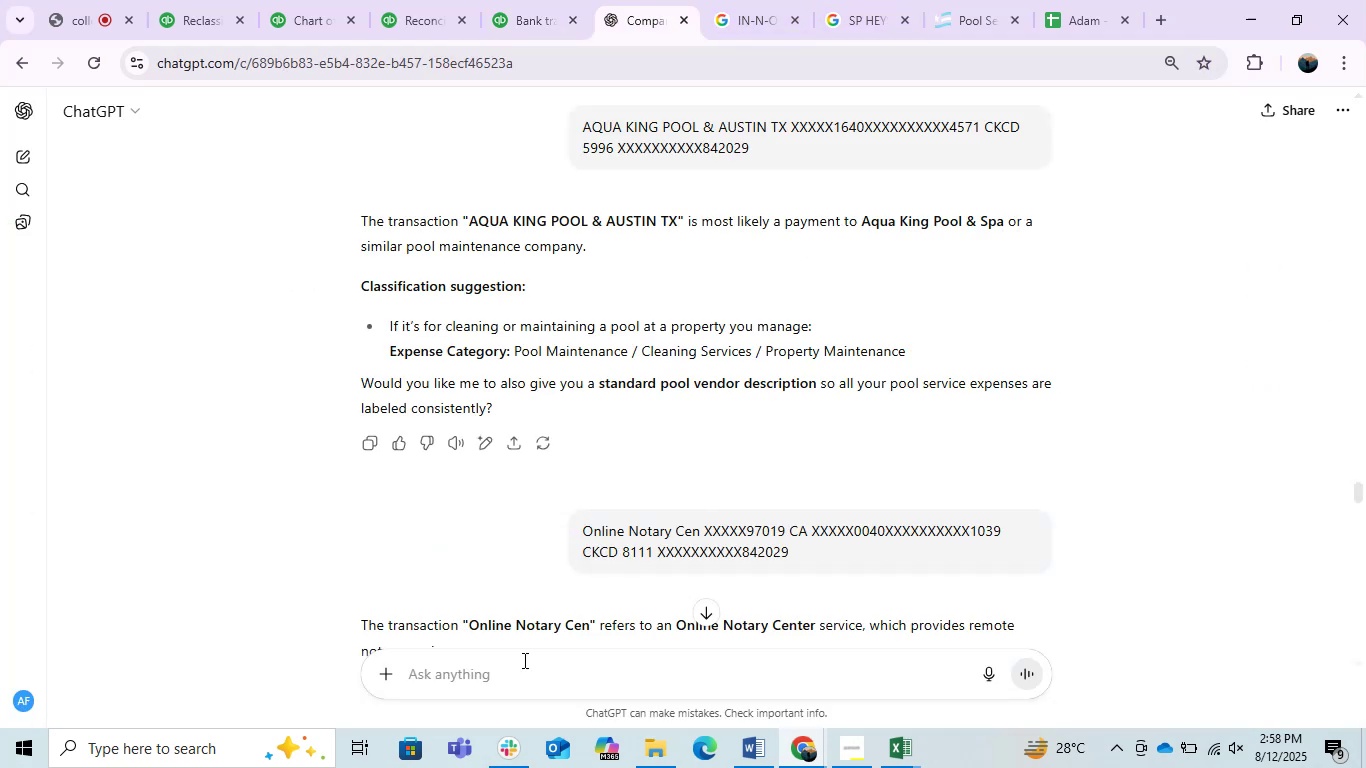 
key(Control+ControlLeft)
 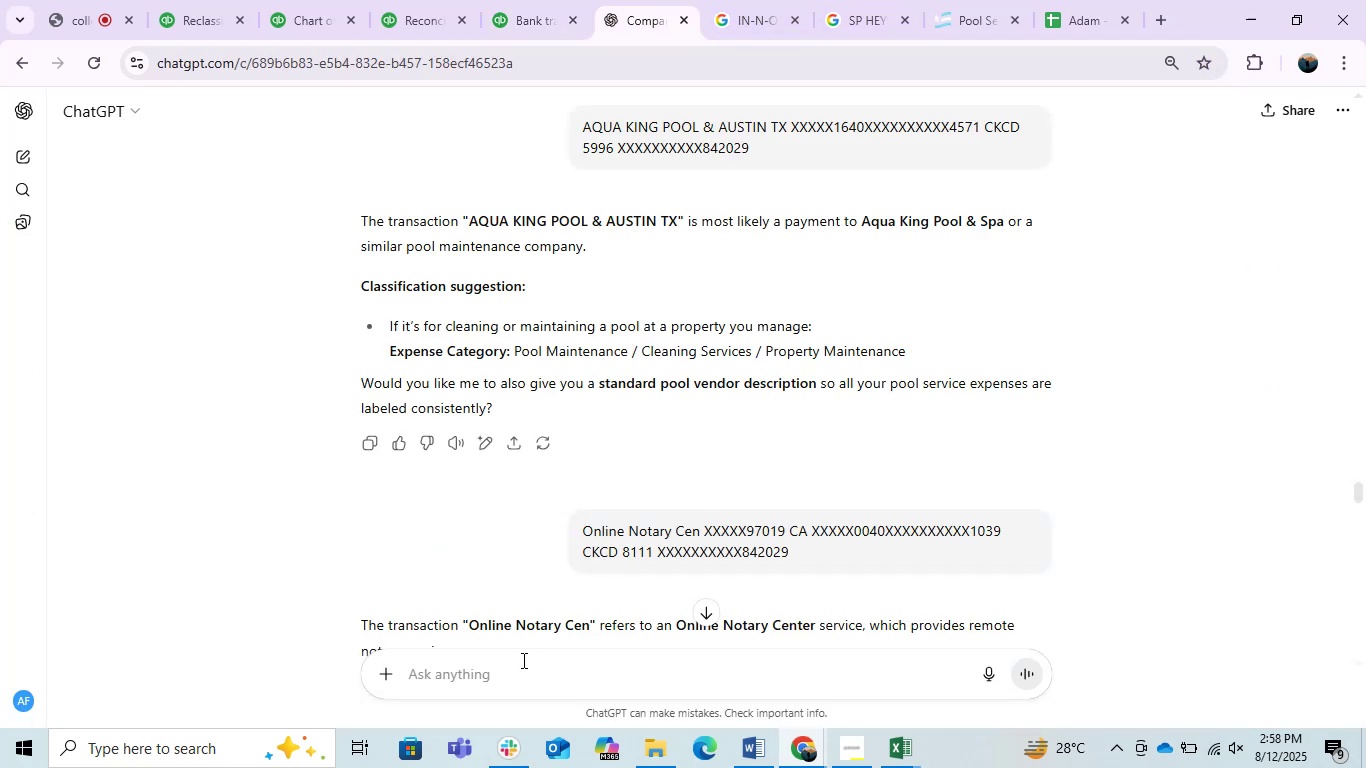 
left_click([522, 660])
 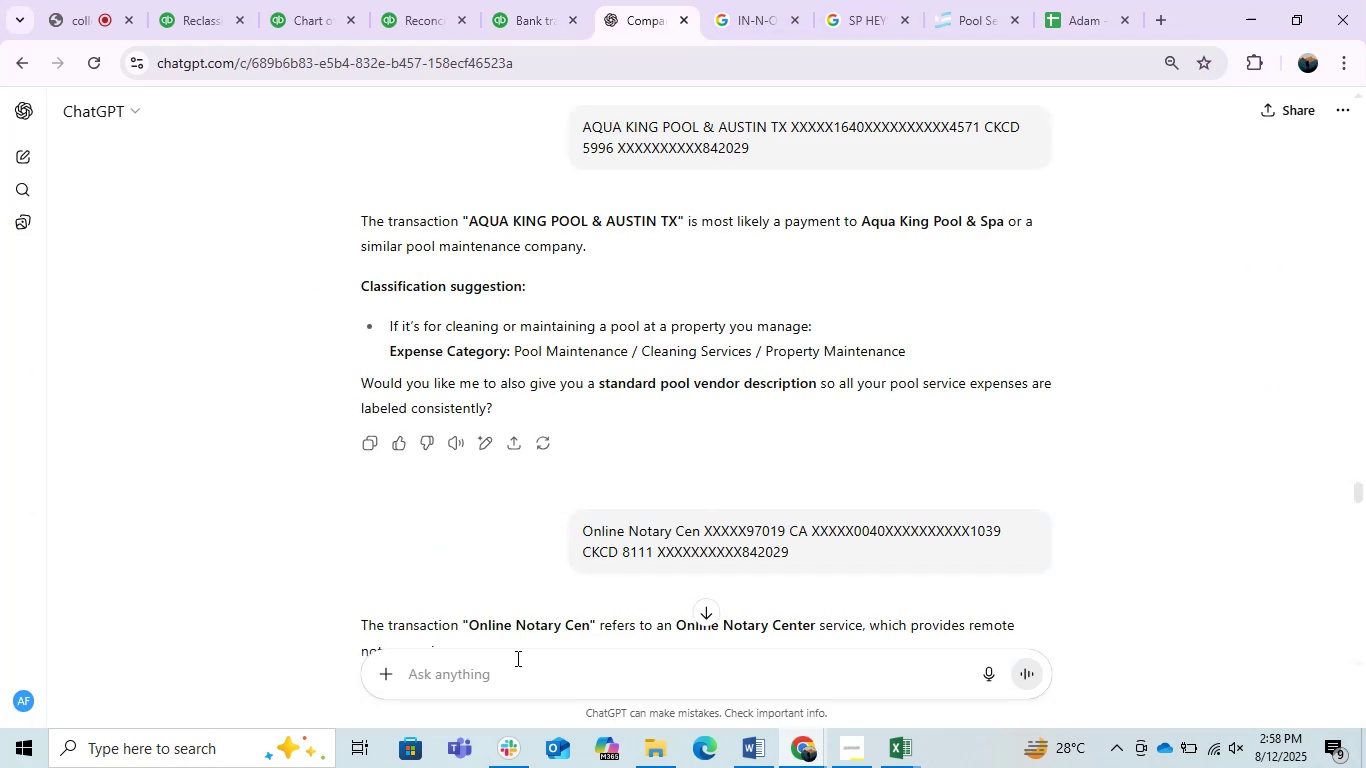 
key(Control+V)
 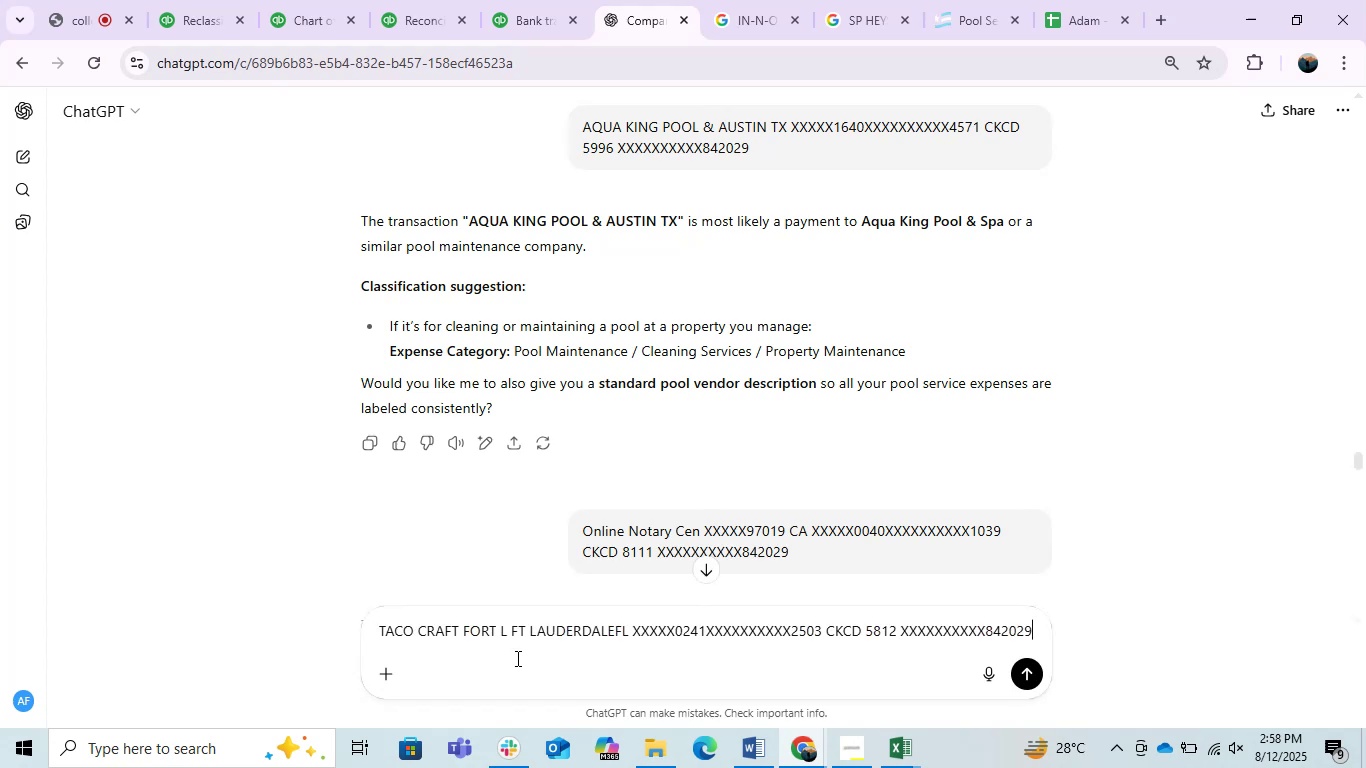 
key(Enter)
 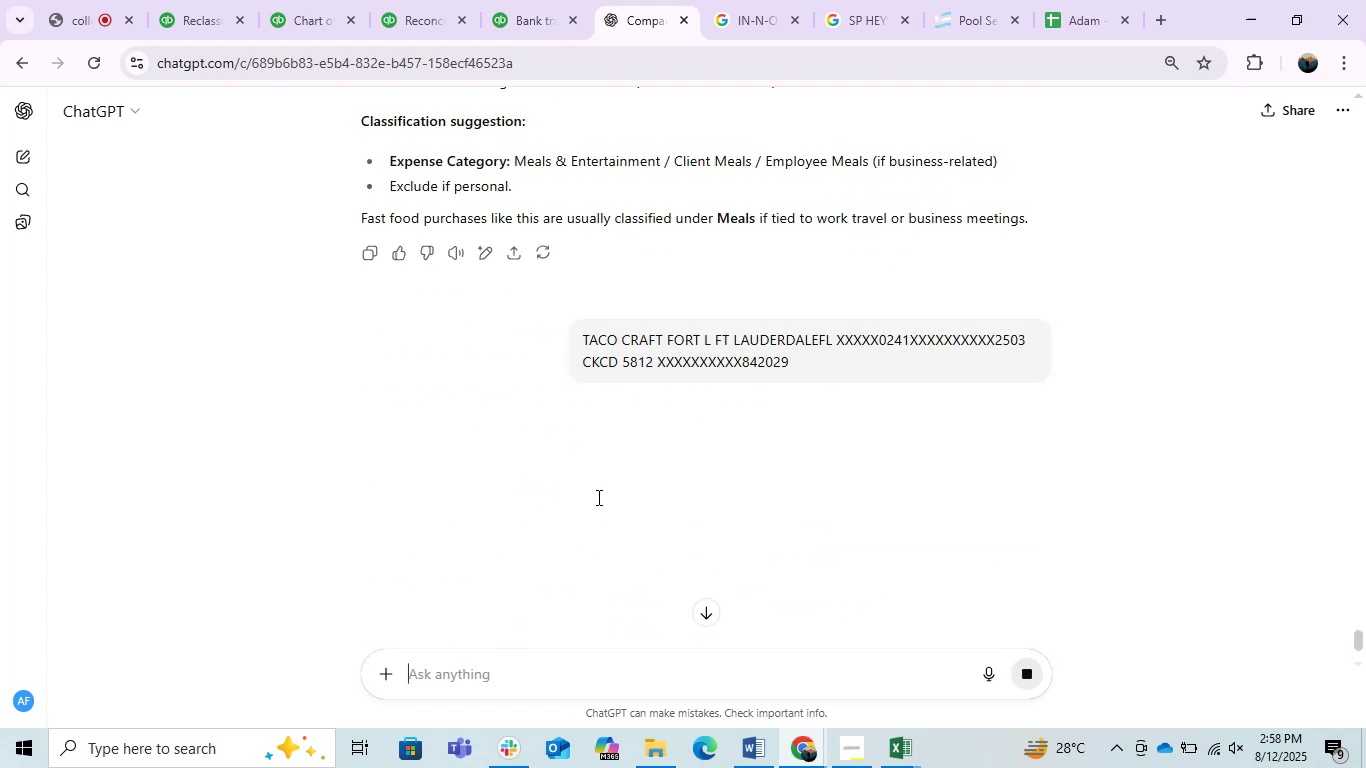 
scroll: coordinate [620, 475], scroll_direction: up, amount: 1.0
 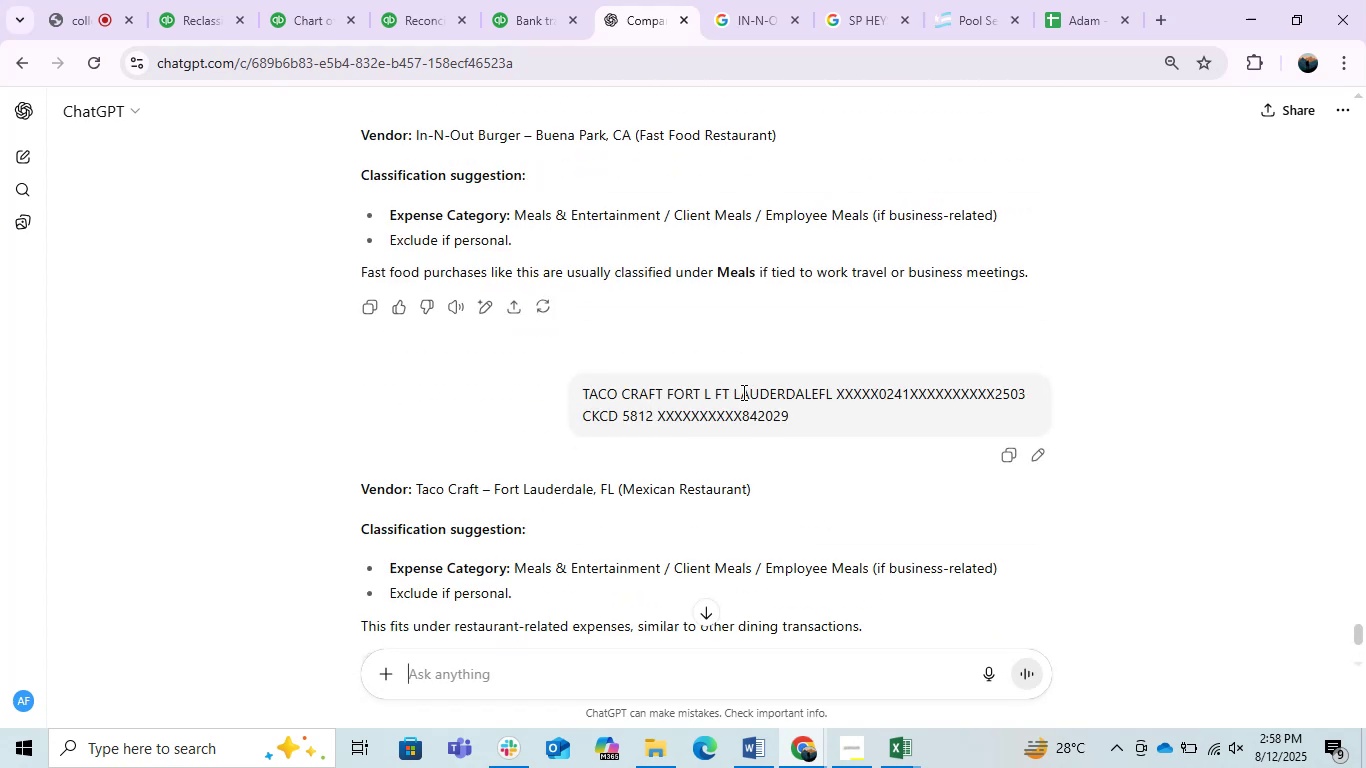 
left_click_drag(start_coordinate=[727, 392], to_coordinate=[523, 360])
 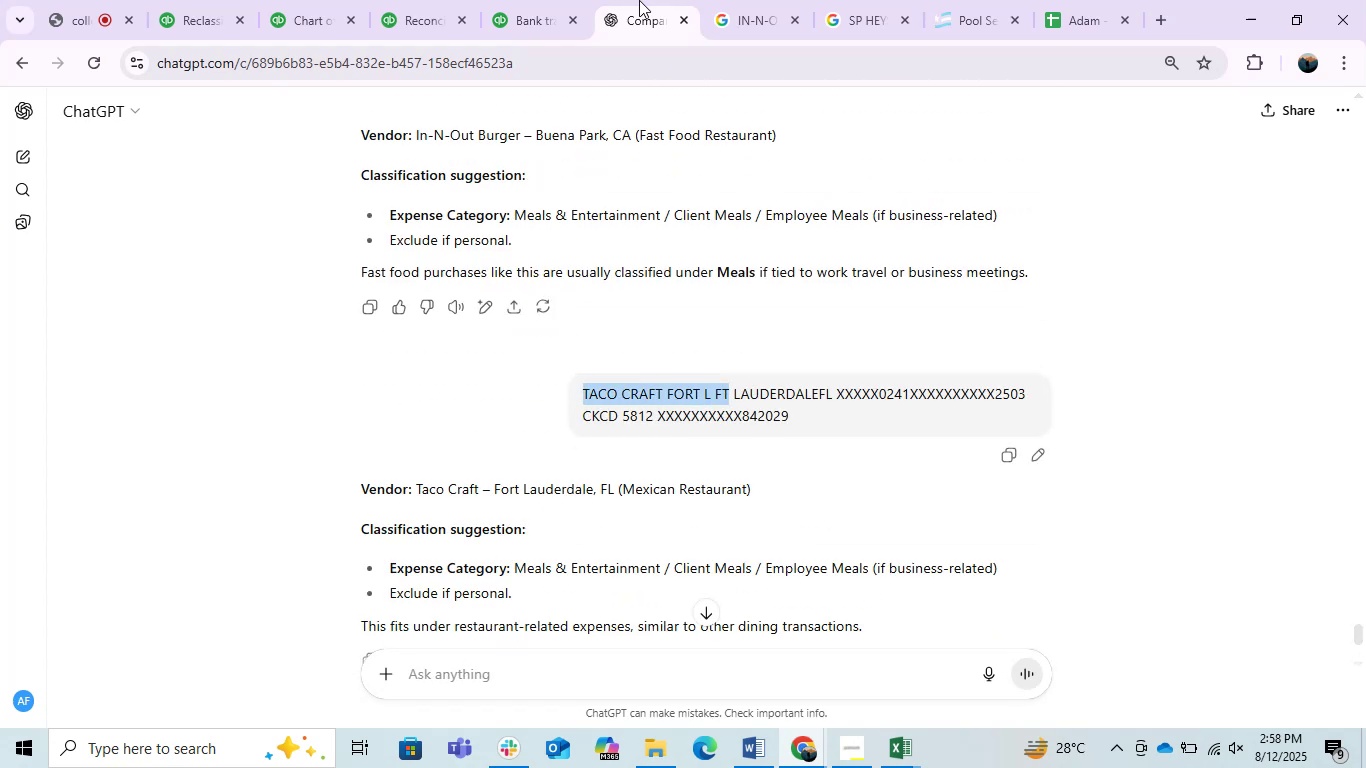 
key(Control+C)
 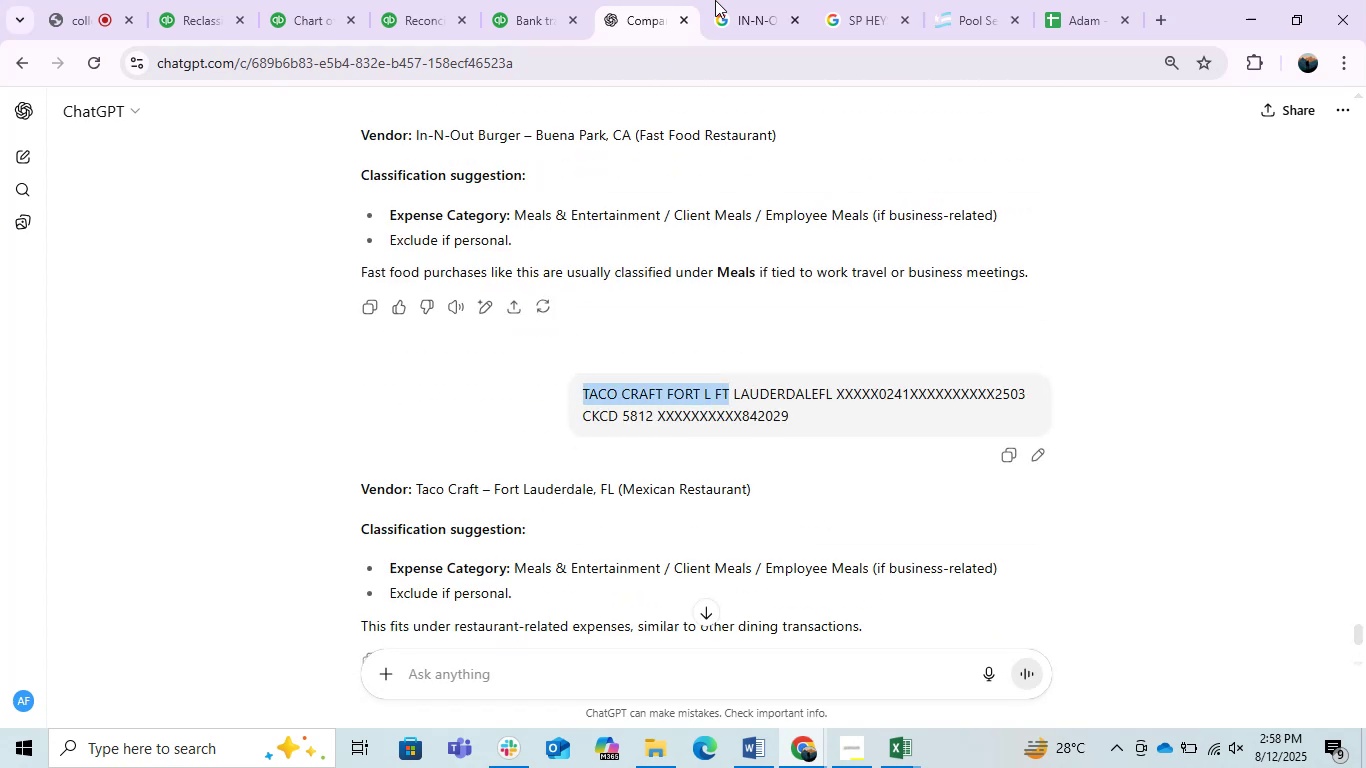 
left_click([749, 0])
 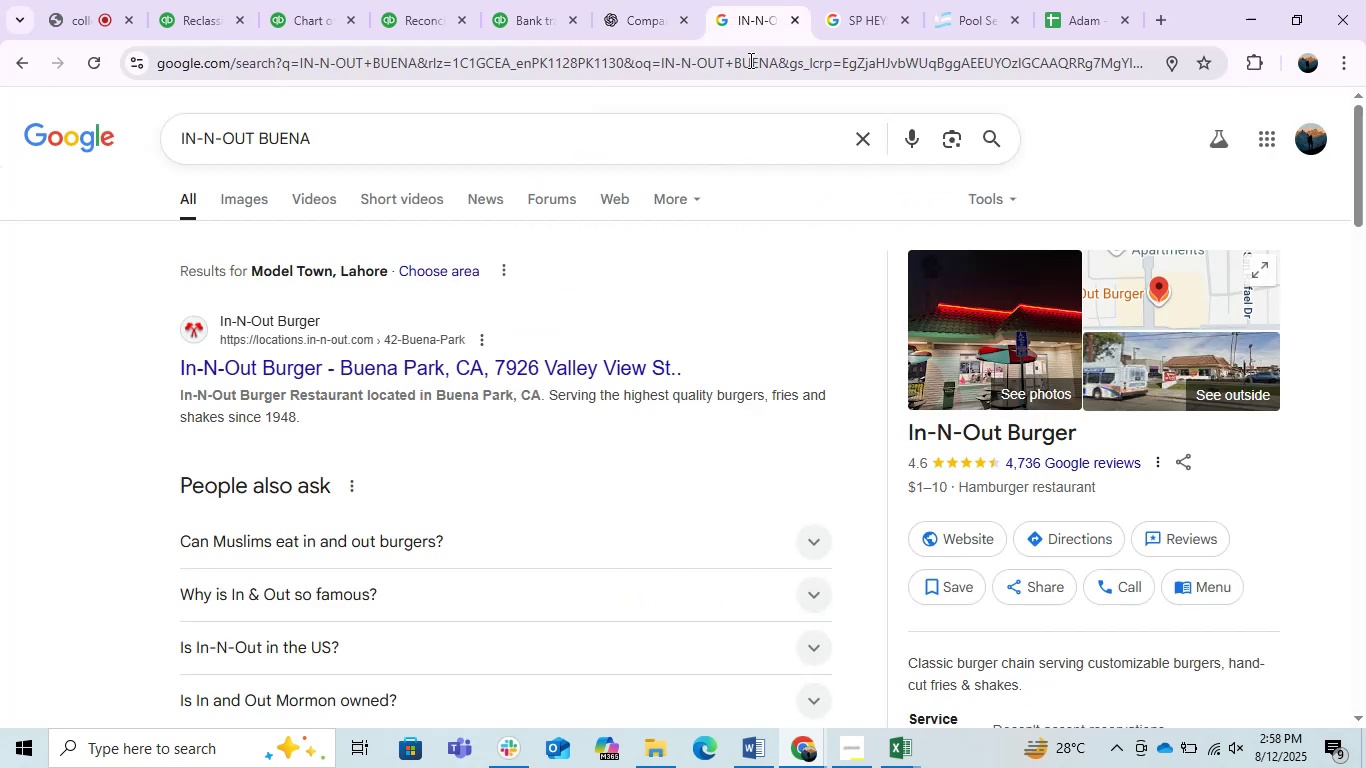 
key(Control+ControlLeft)
 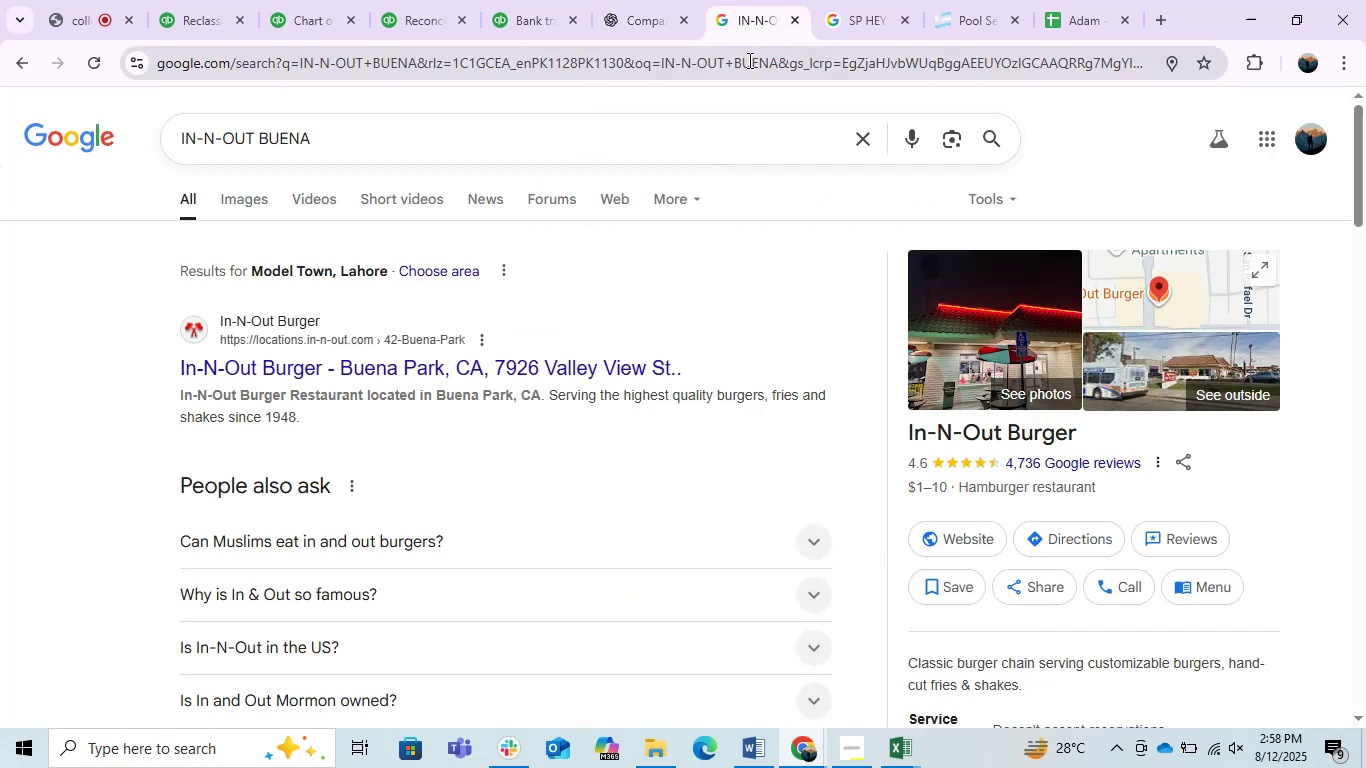 
key(Control+V)
 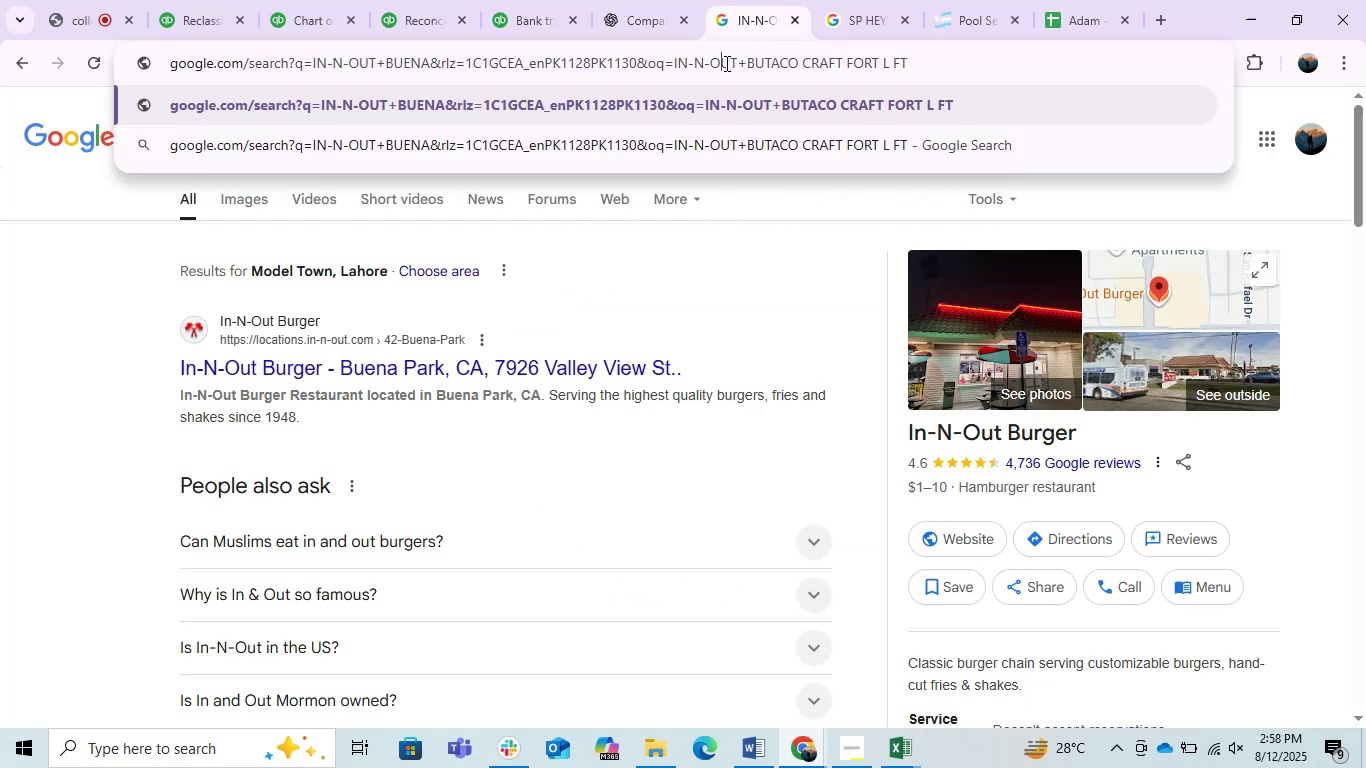 
triple_click([727, 63])
 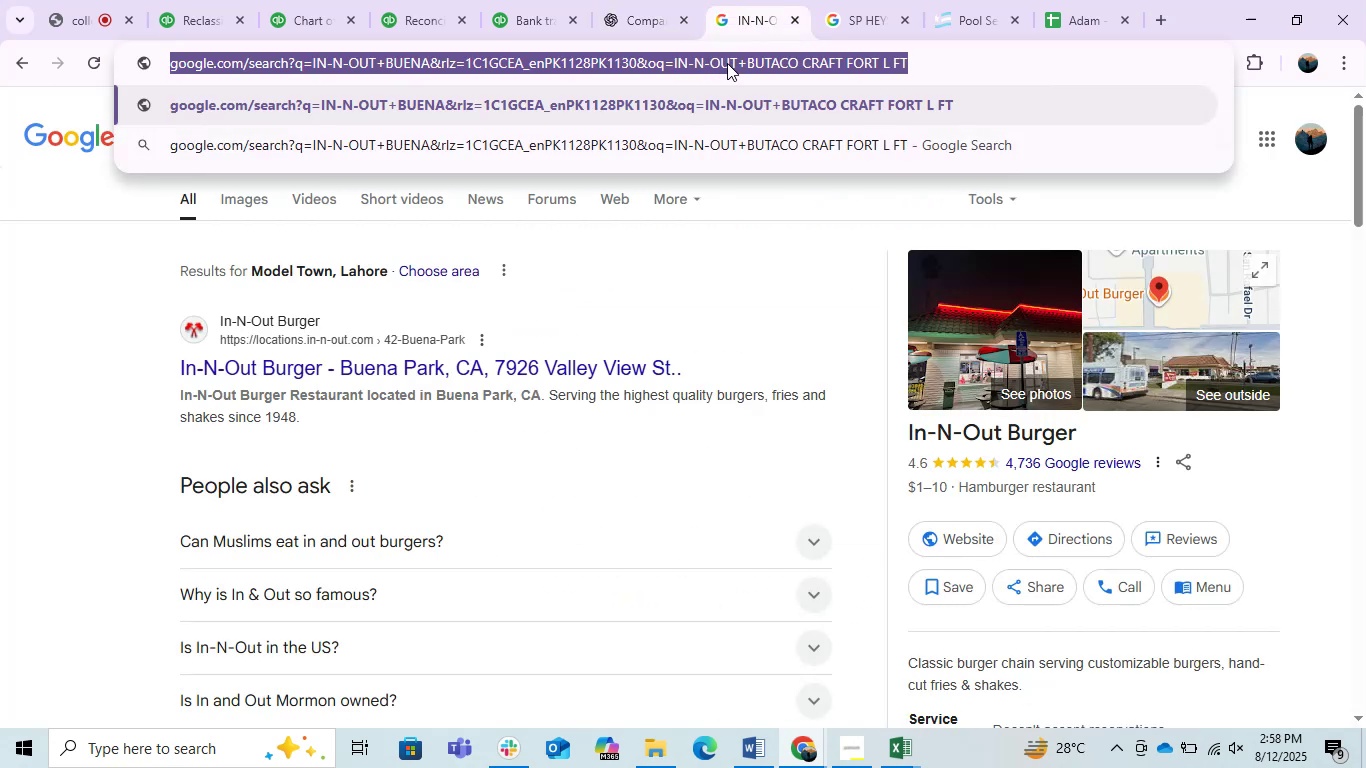 
key(Control+ControlLeft)
 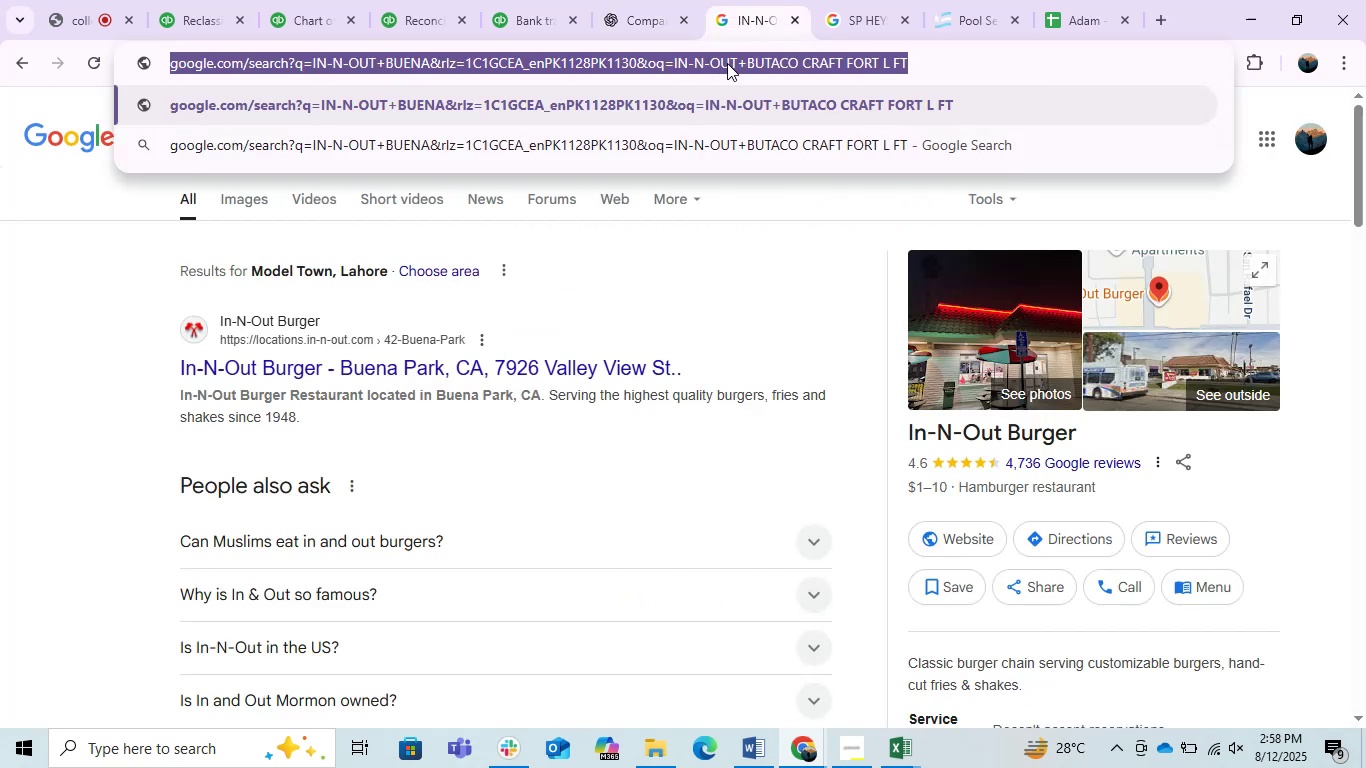 
key(Control+V)
 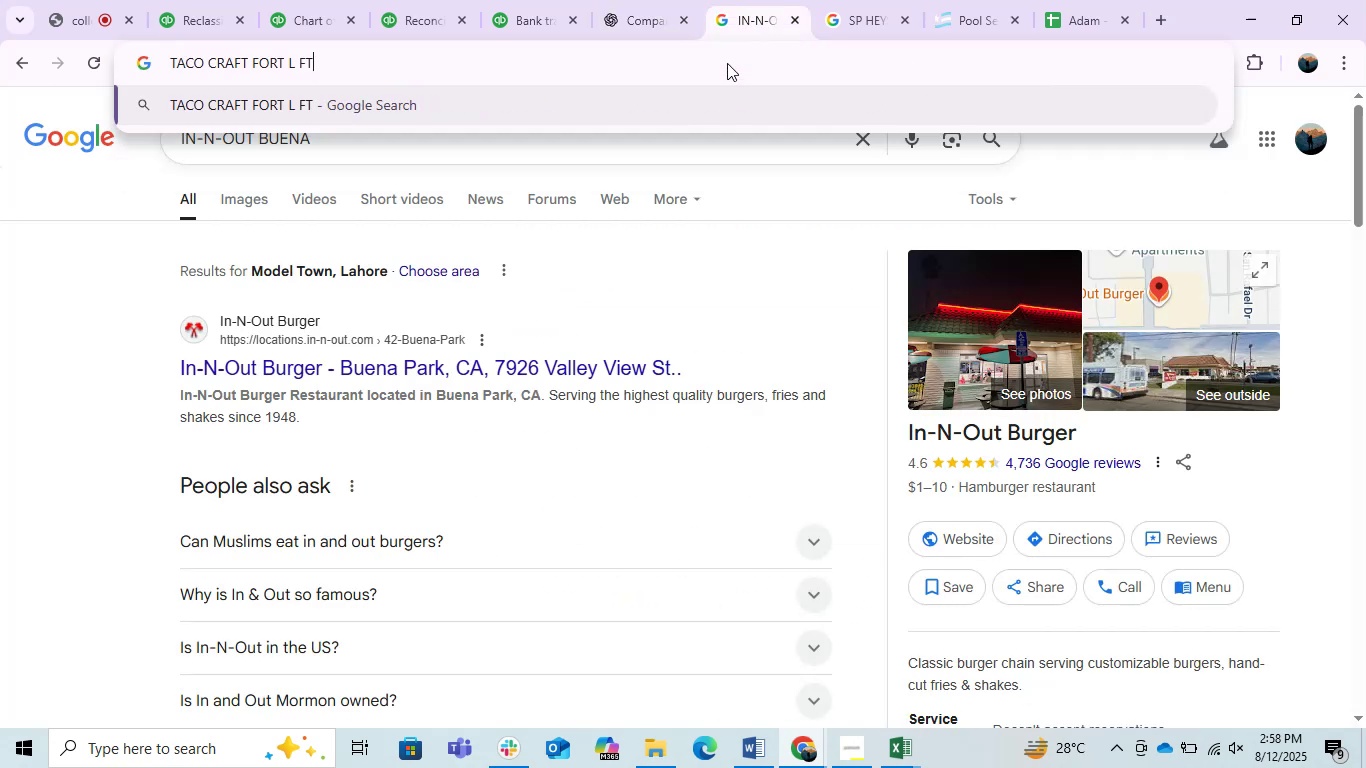 
key(Enter)
 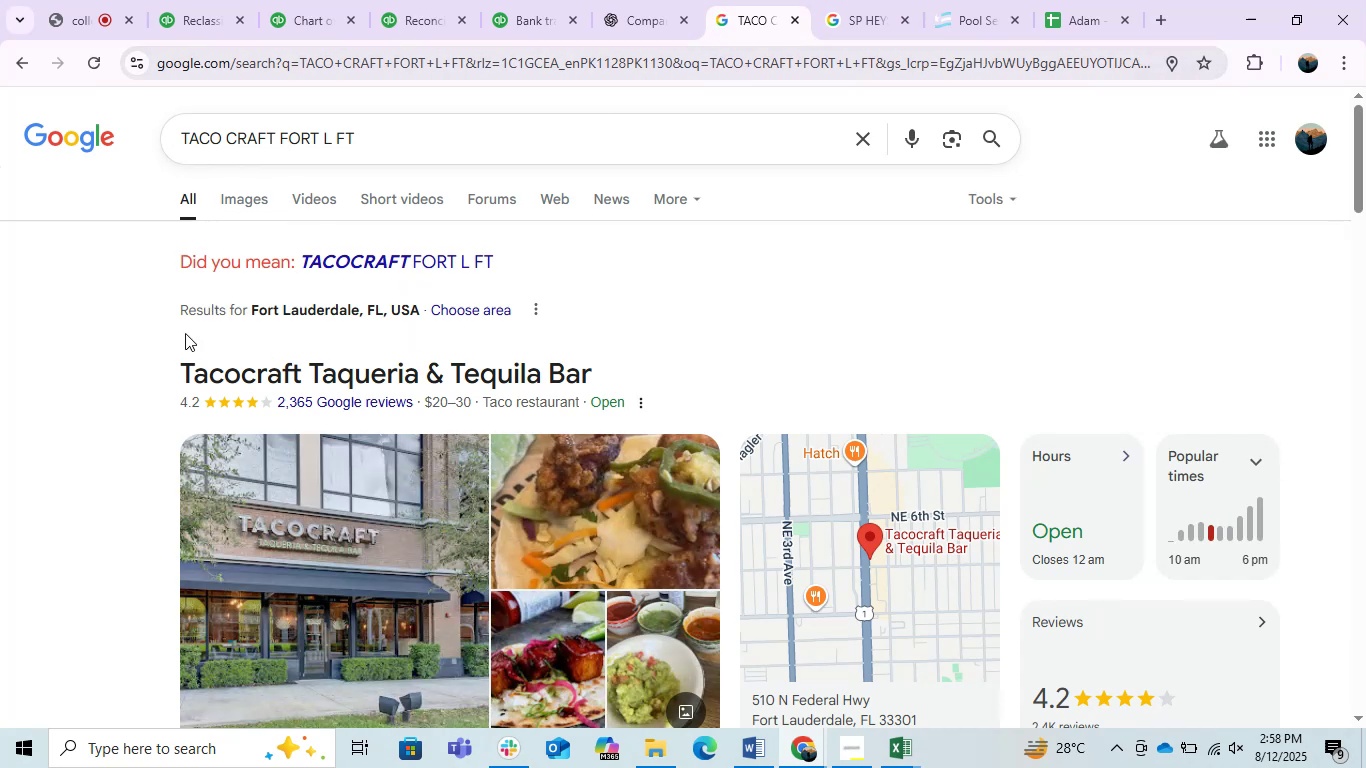 
wait(6.83)
 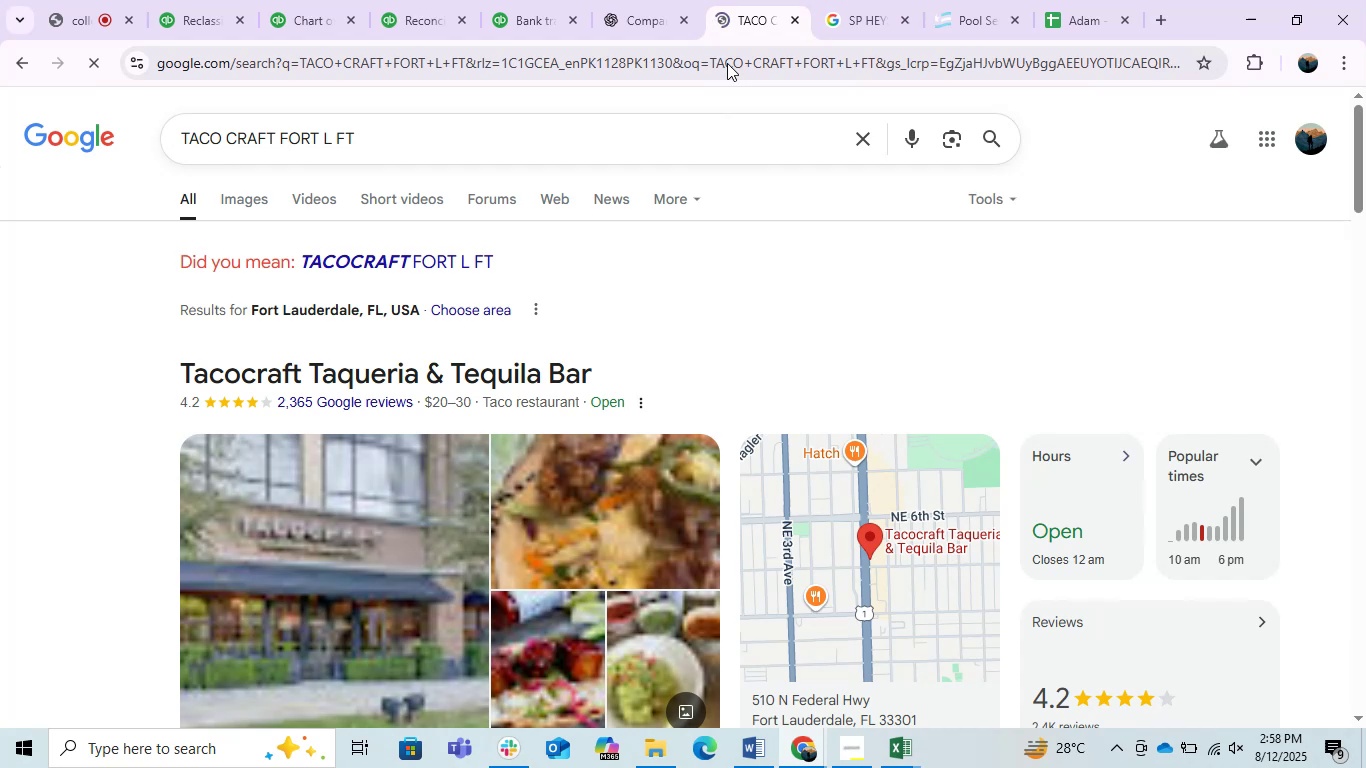 
left_click_drag(start_coordinate=[308, 370], to_coordinate=[164, 360])
 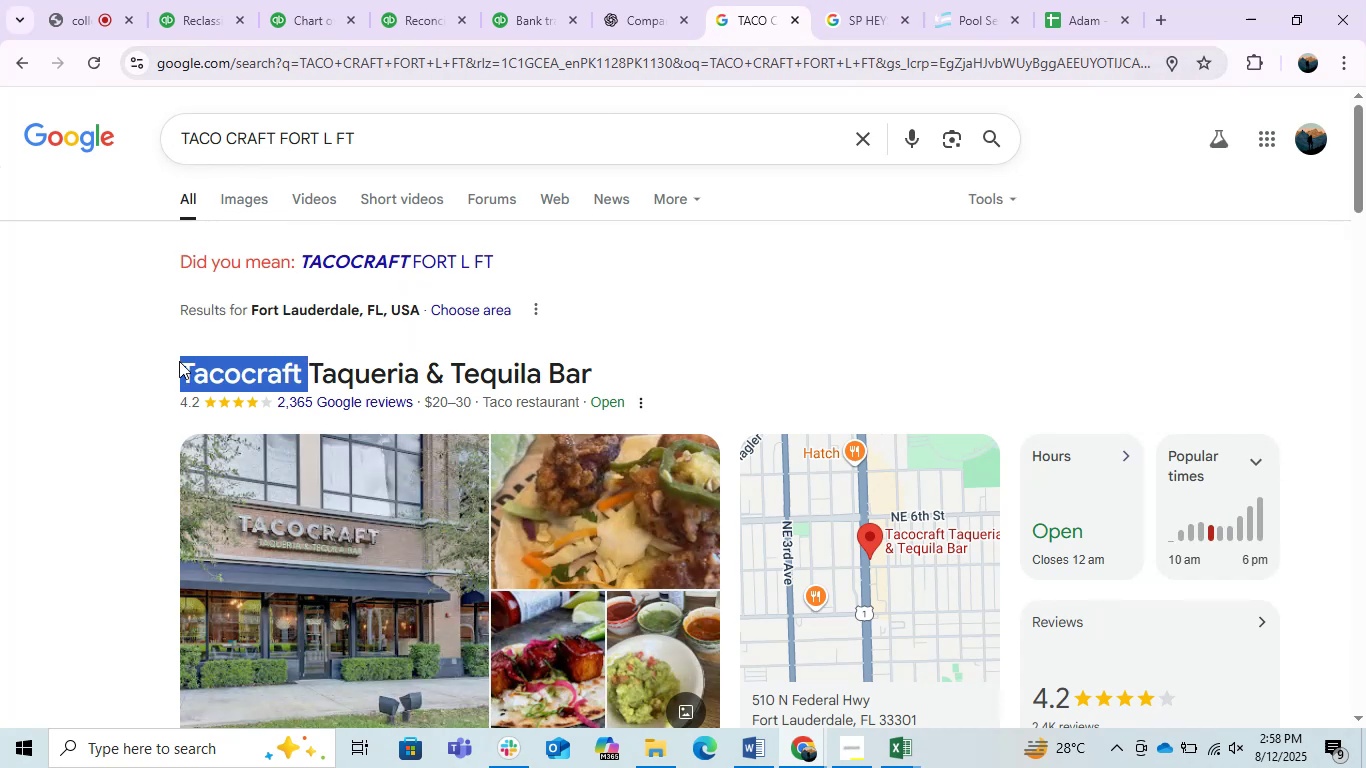 
key(Control+C)
 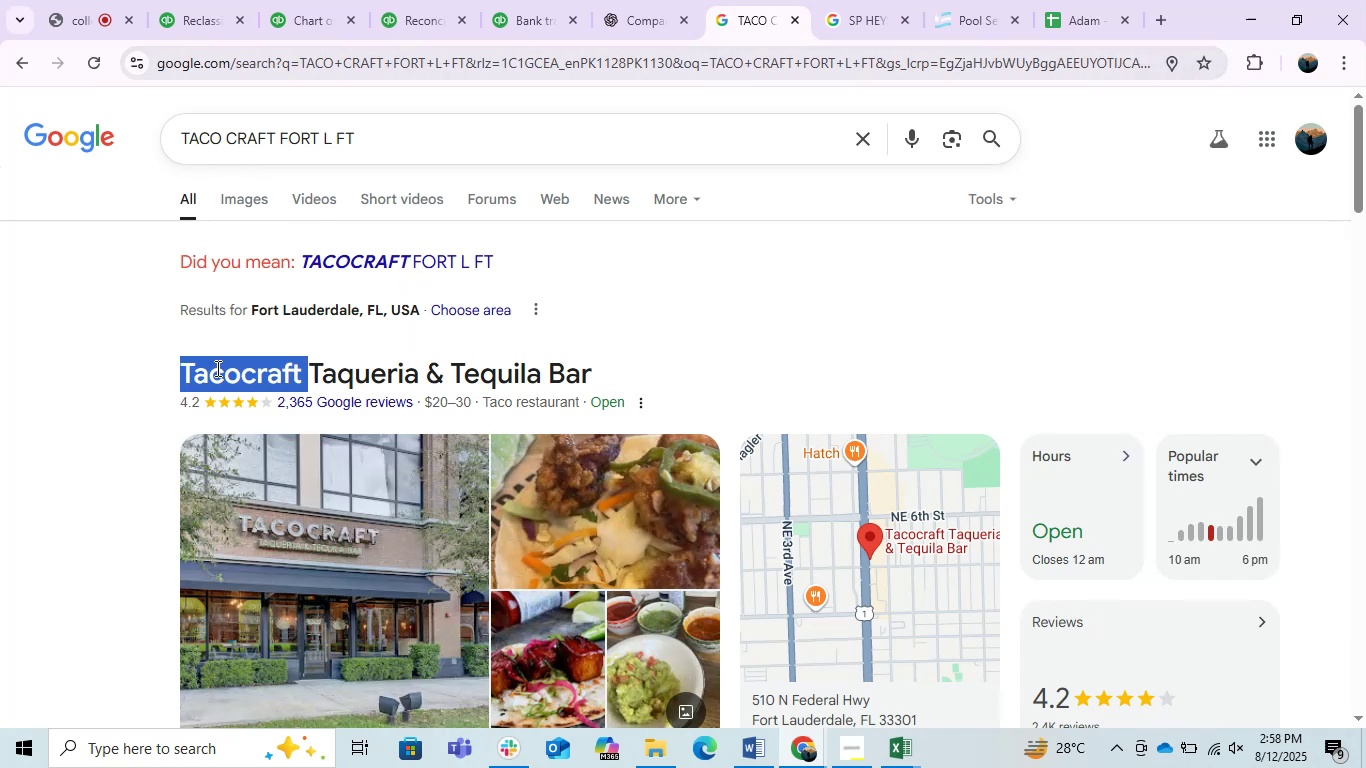 
key(Control+C)
 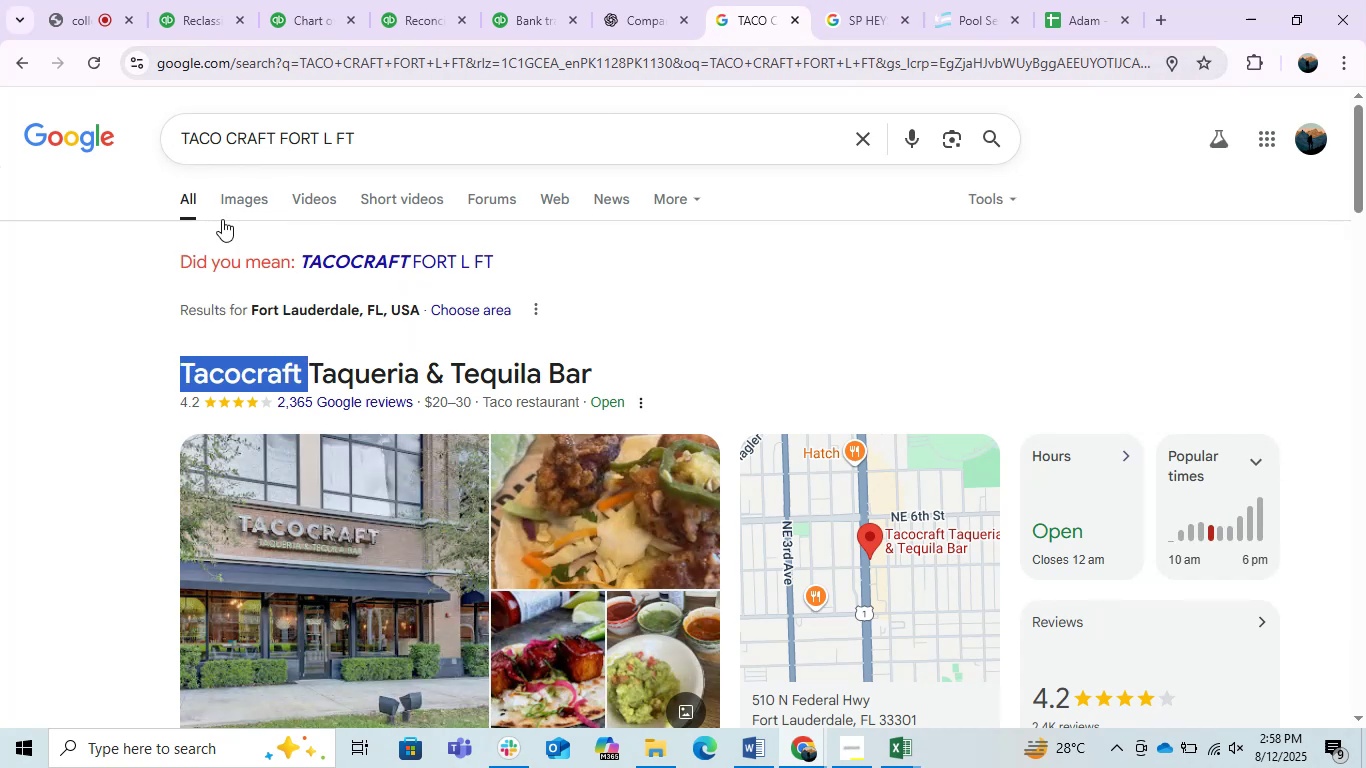 
key(Control+C)
 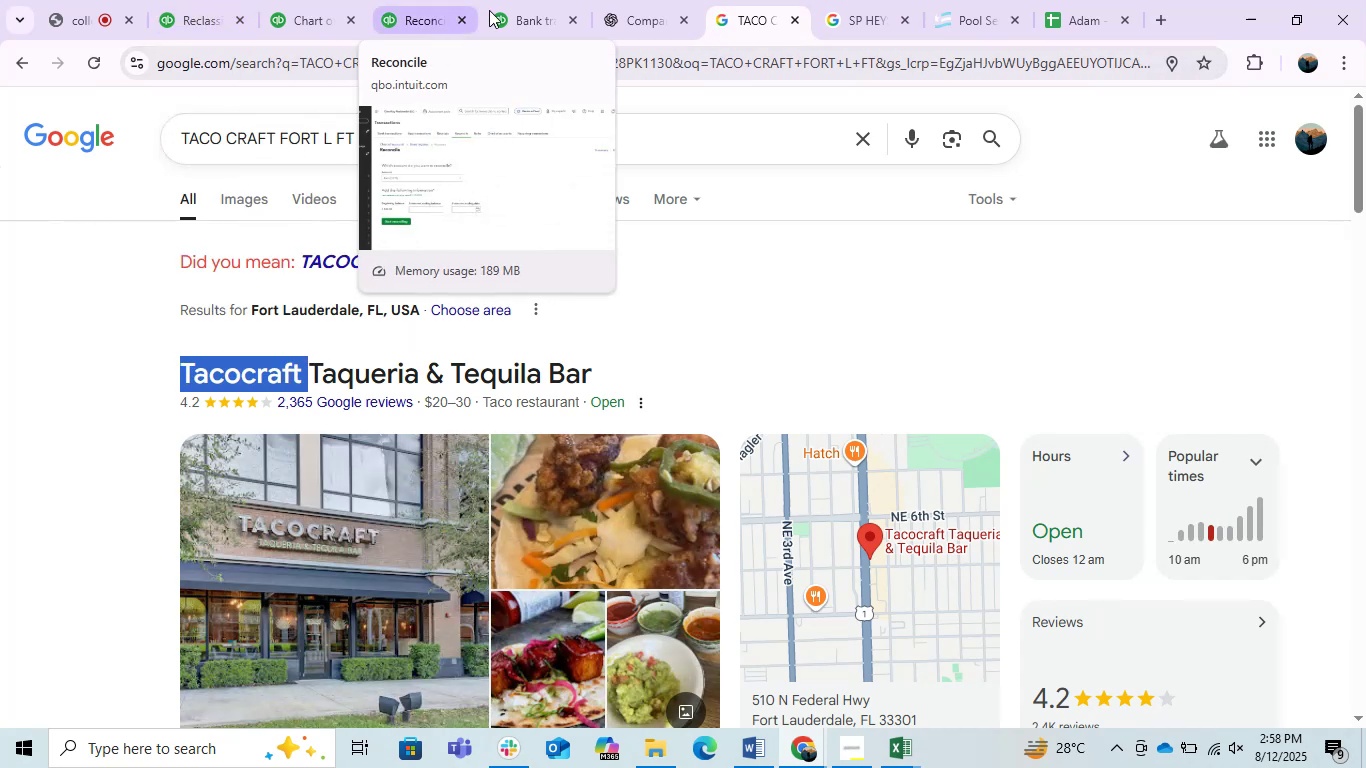 
left_click([536, 12])
 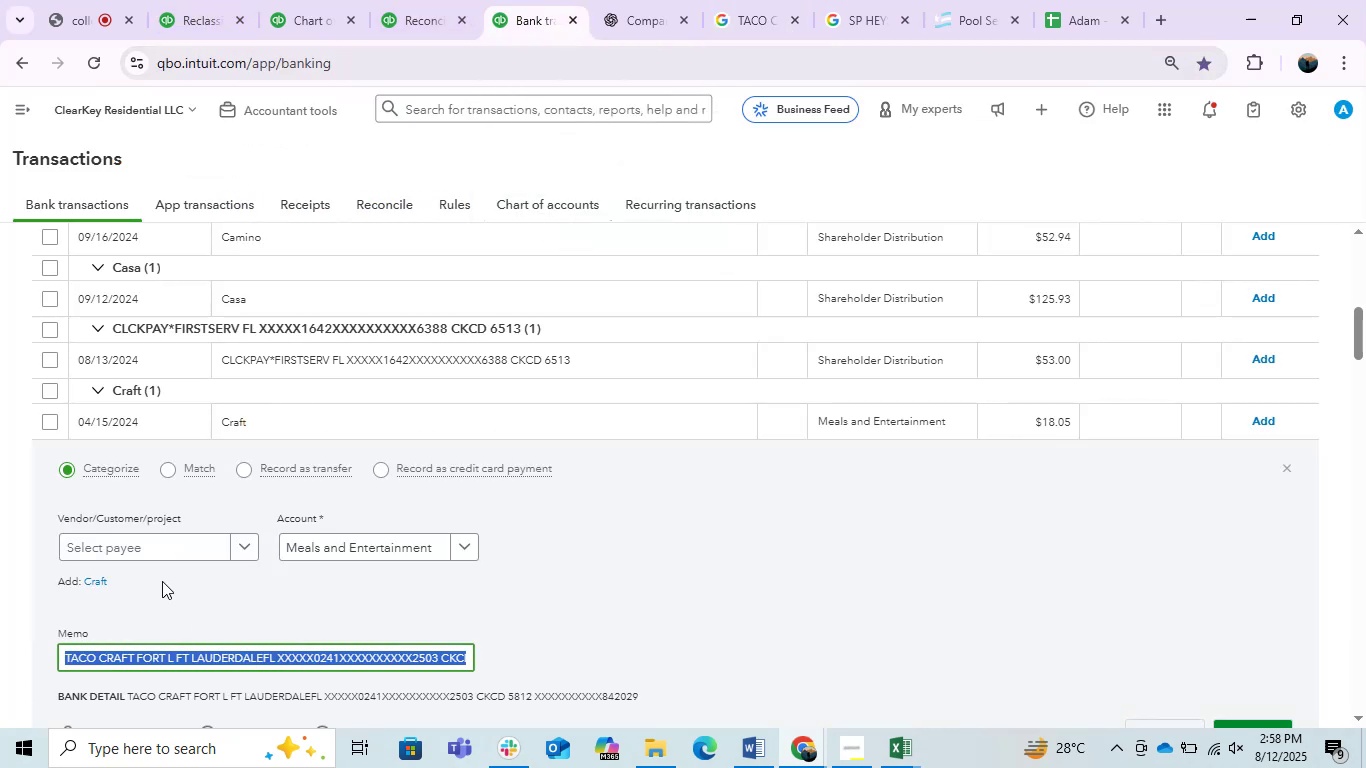 
left_click([157, 553])
 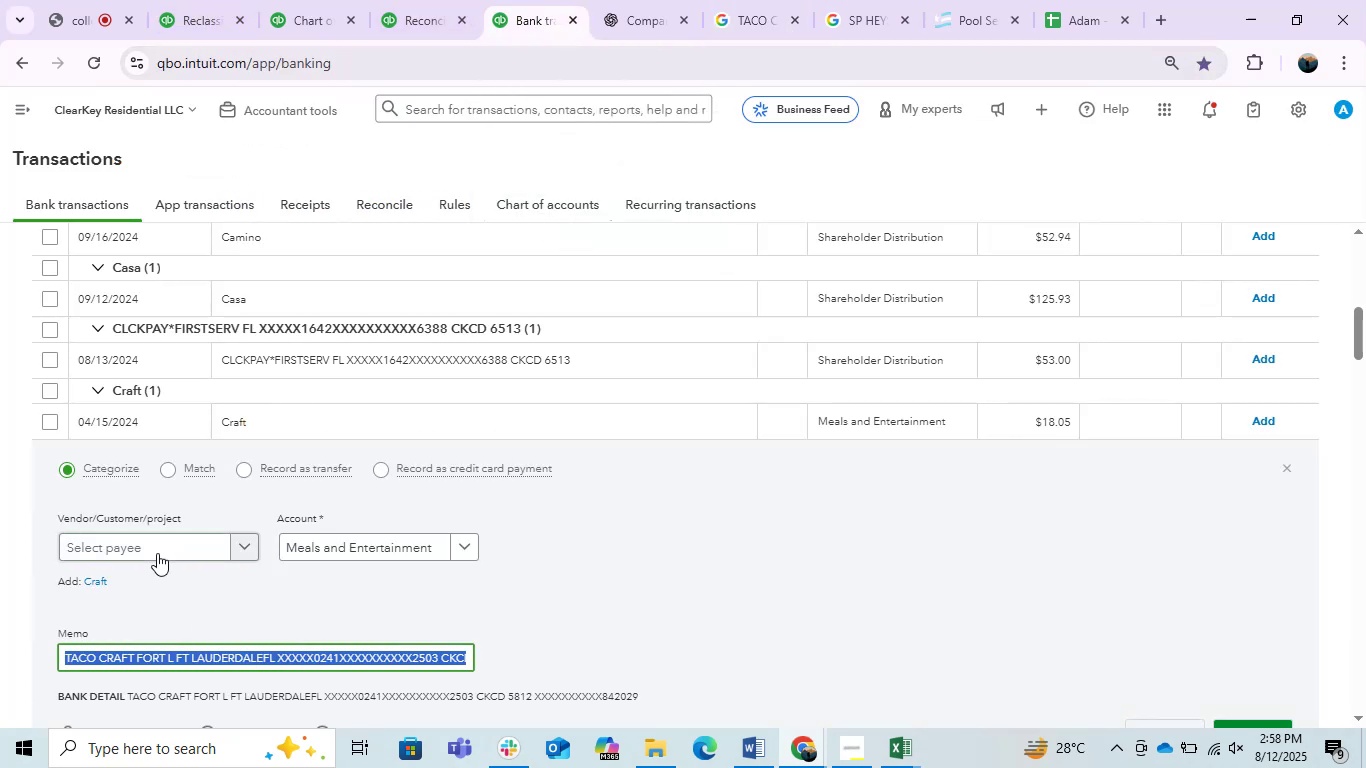 
key(Control+ControlLeft)
 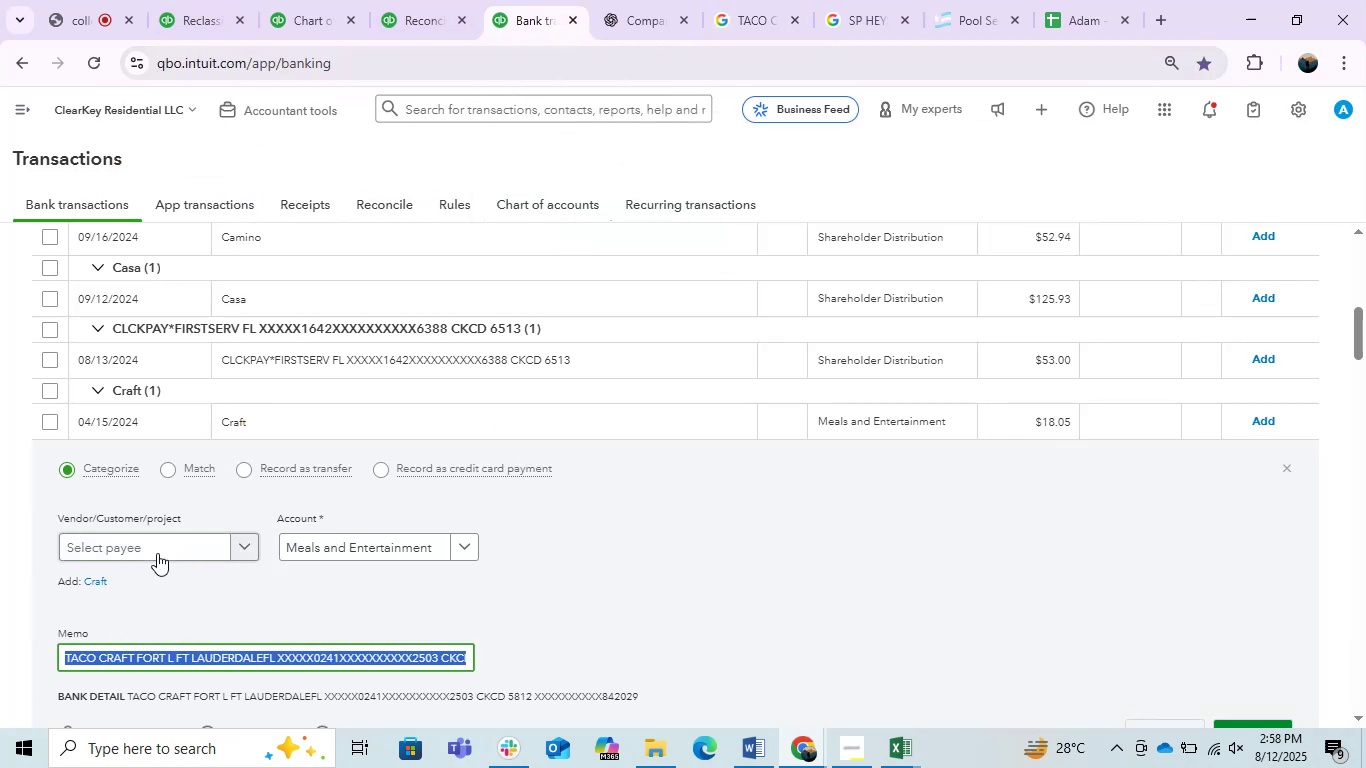 
key(Control+V)
 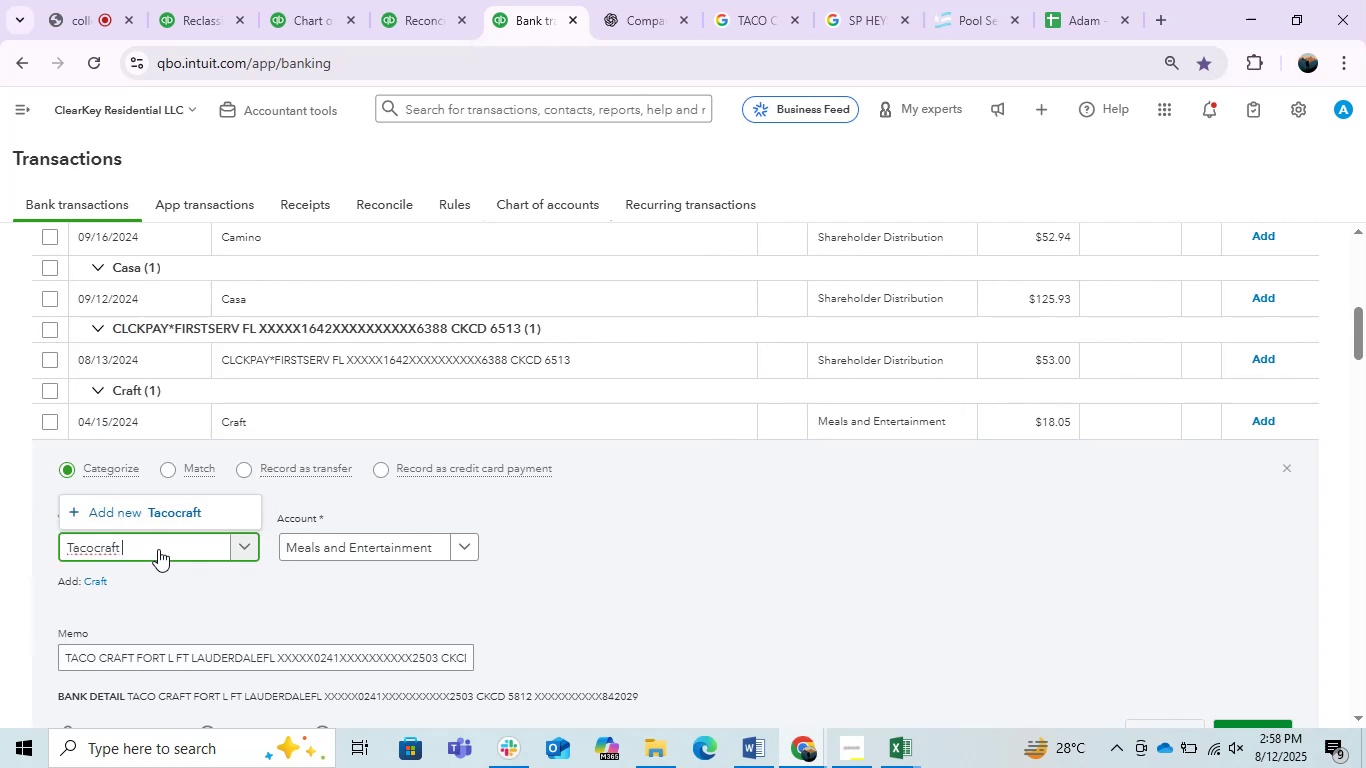 
left_click([188, 510])
 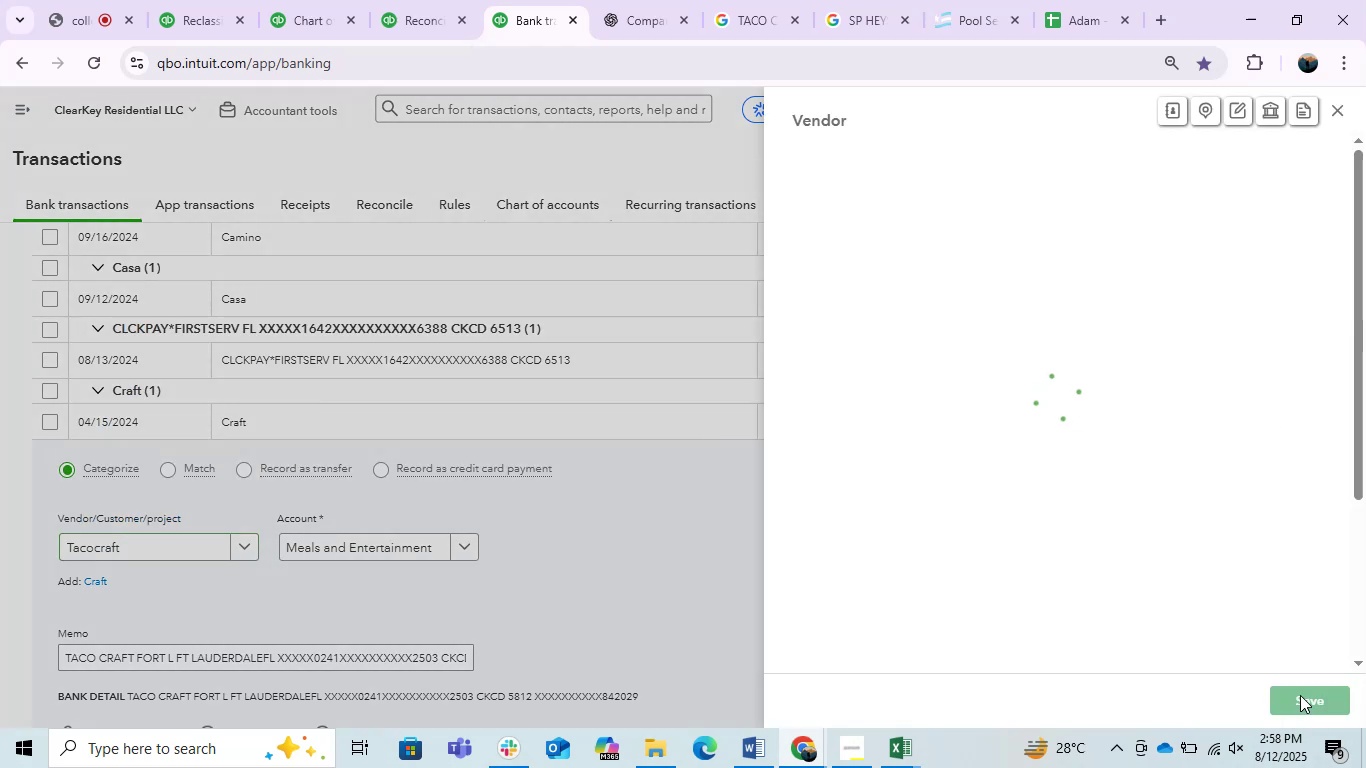 
left_click([1300, 695])
 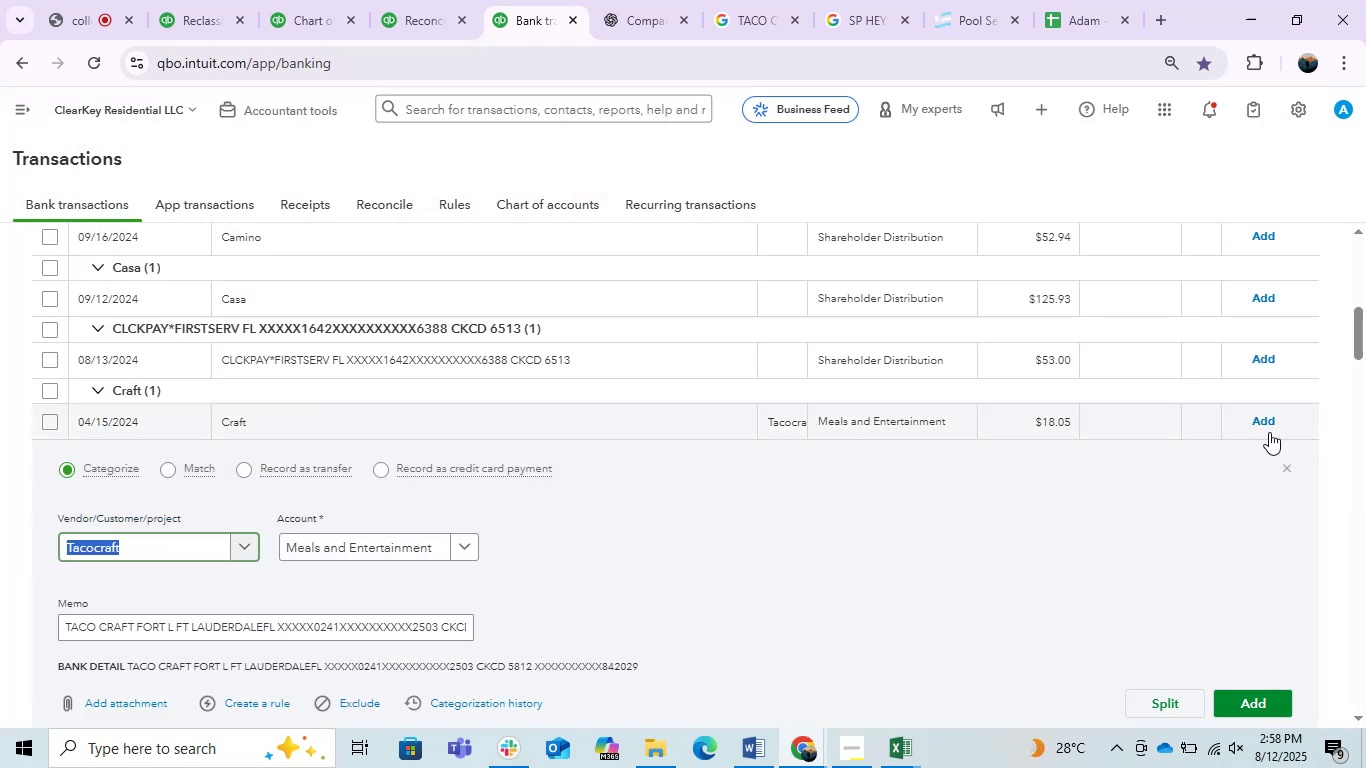 
left_click([1264, 426])
 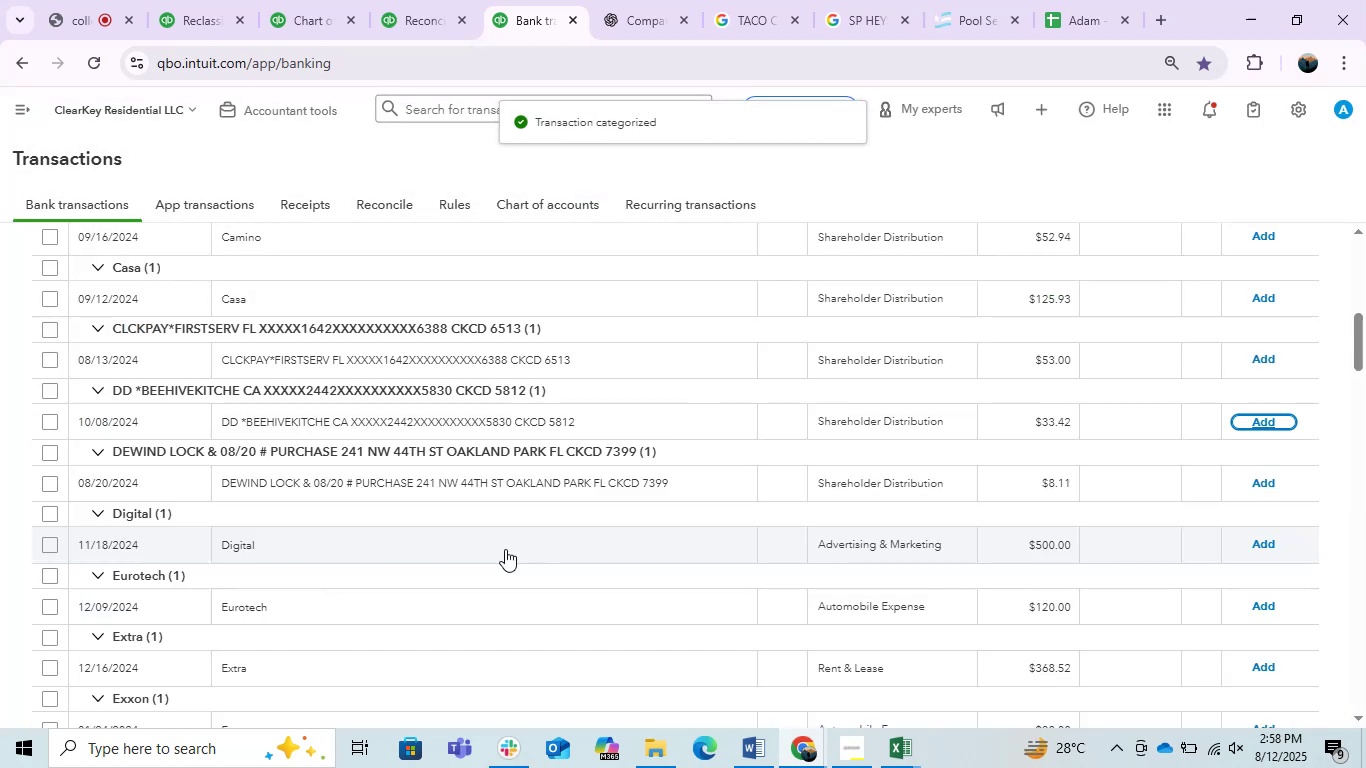 
scroll: coordinate [447, 573], scroll_direction: down, amount: 1.0
 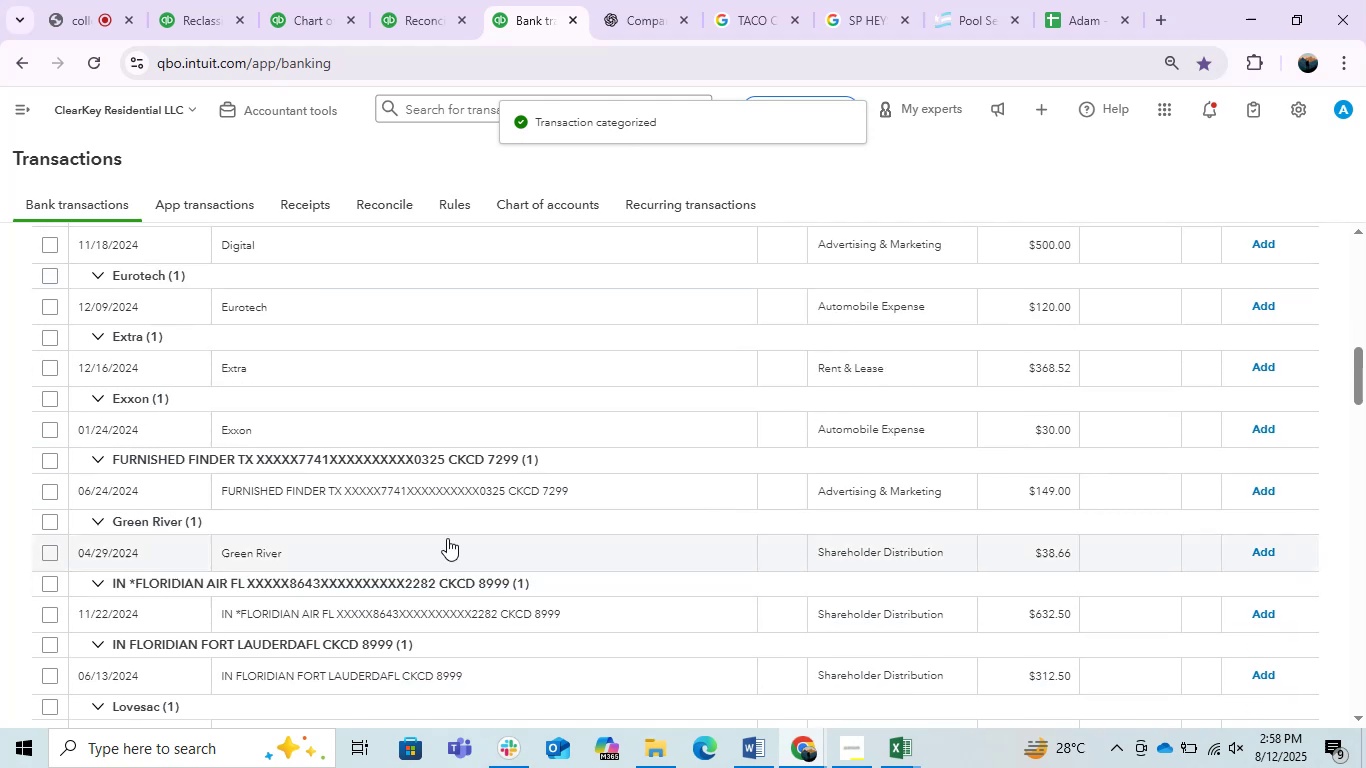 
left_click([427, 372])
 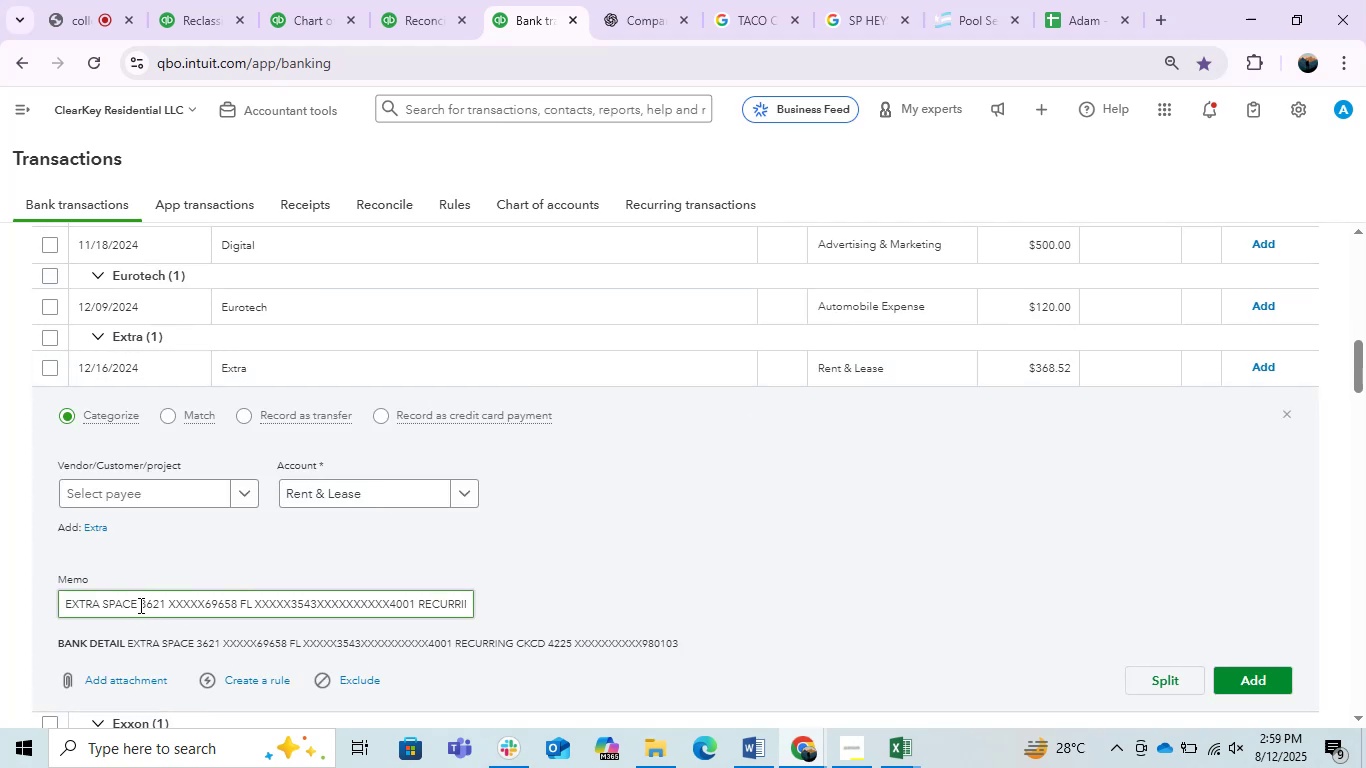 
left_click_drag(start_coordinate=[136, 605], to_coordinate=[0, 550])
 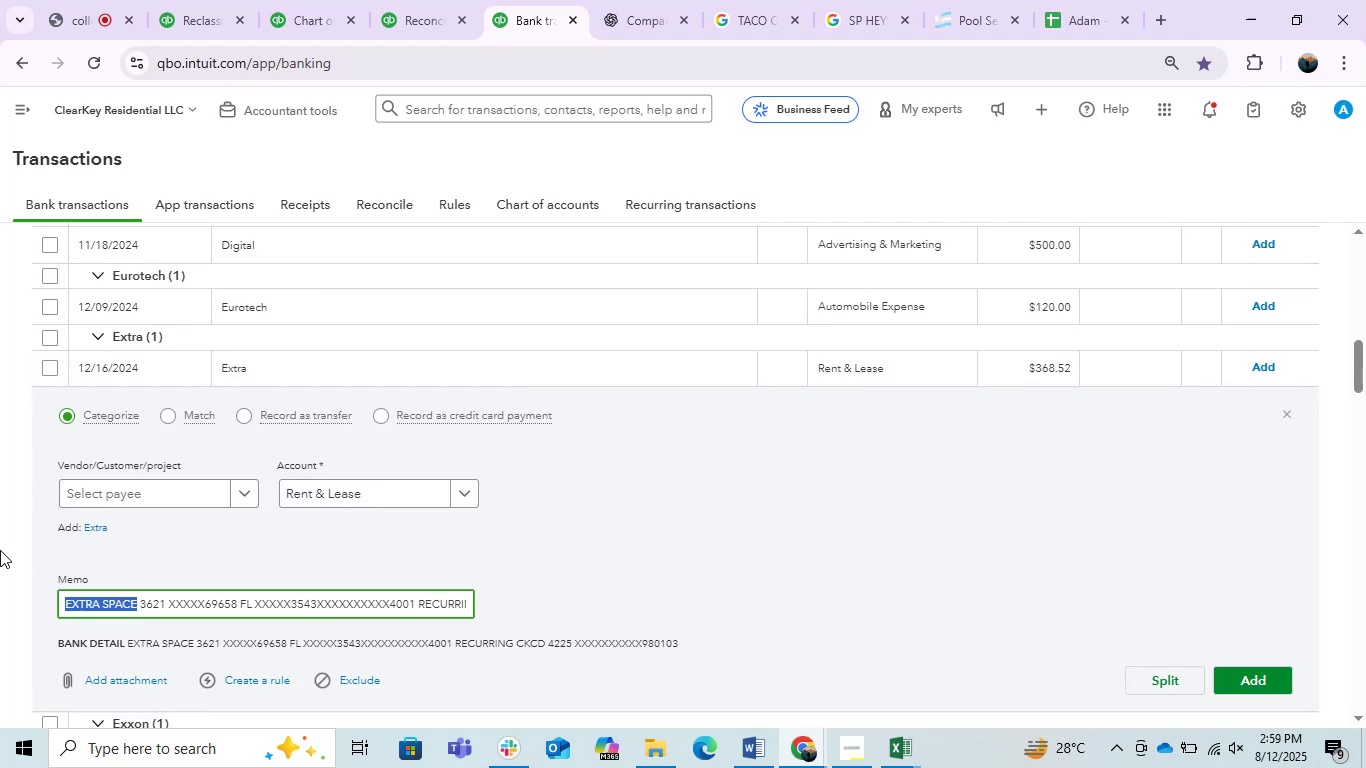 
key(Control+C)
 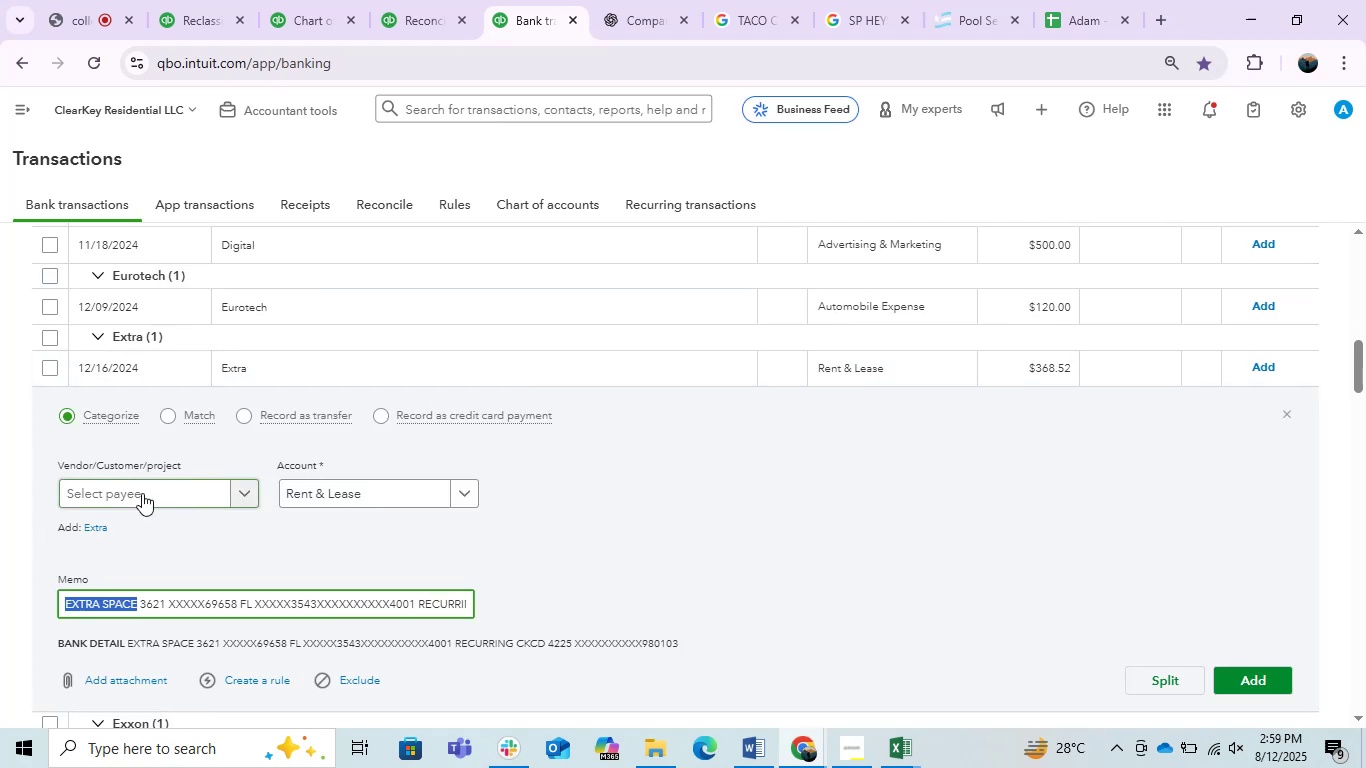 
key(Control+ControlLeft)
 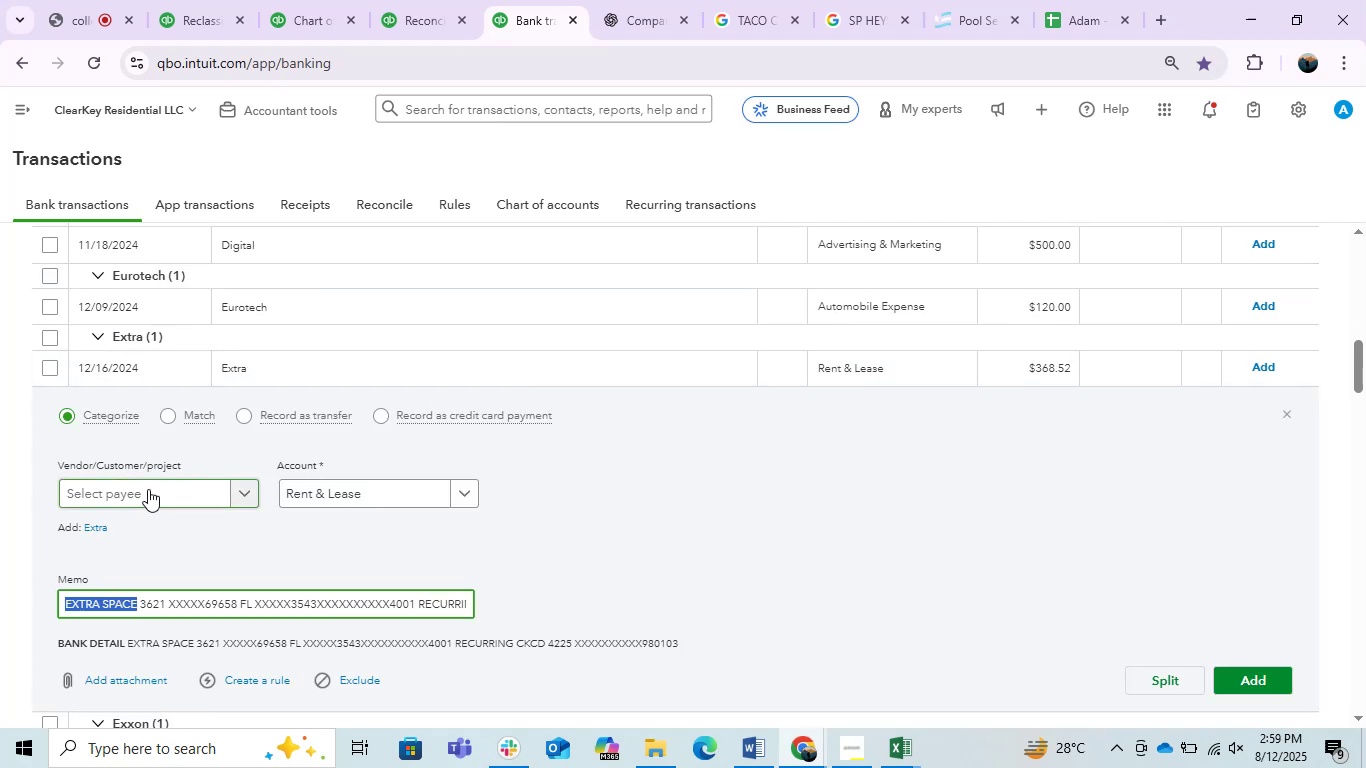 
key(Control+V)
 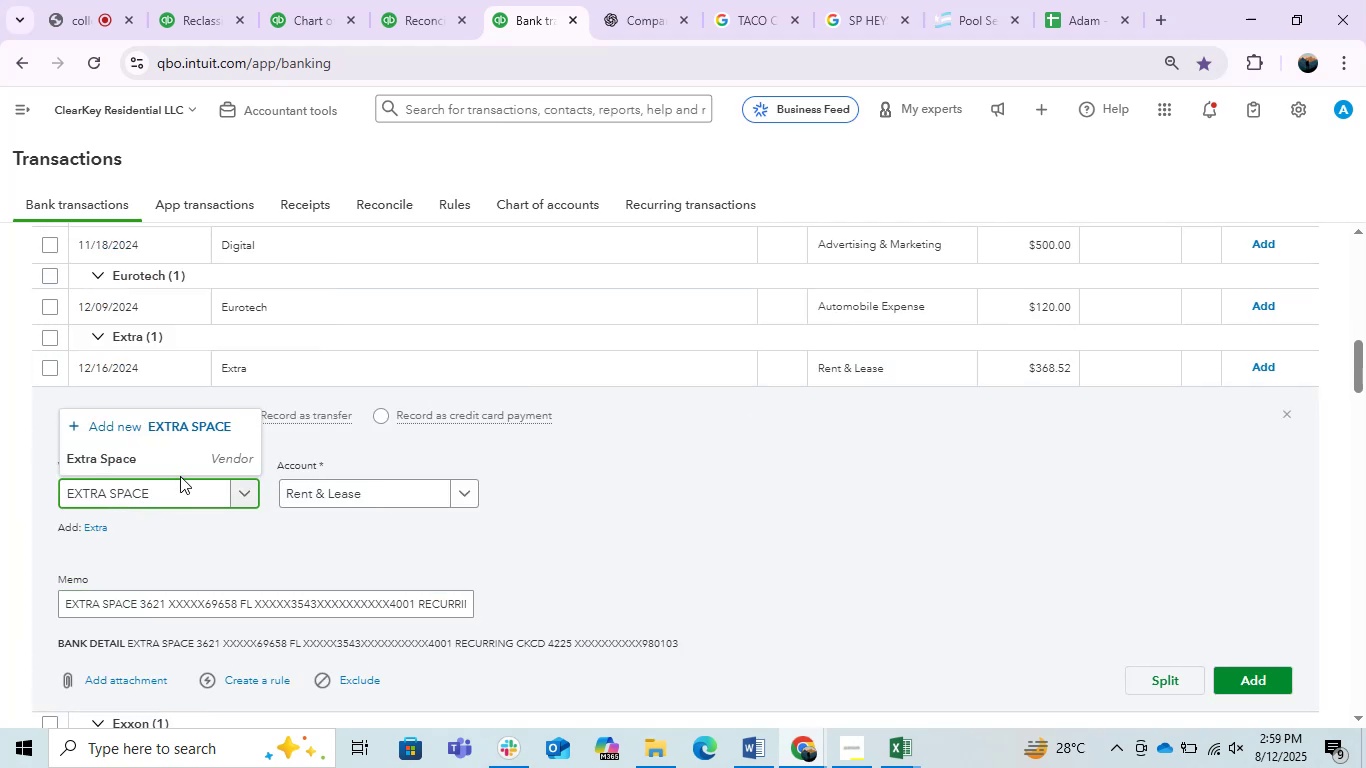 
left_click([182, 471])
 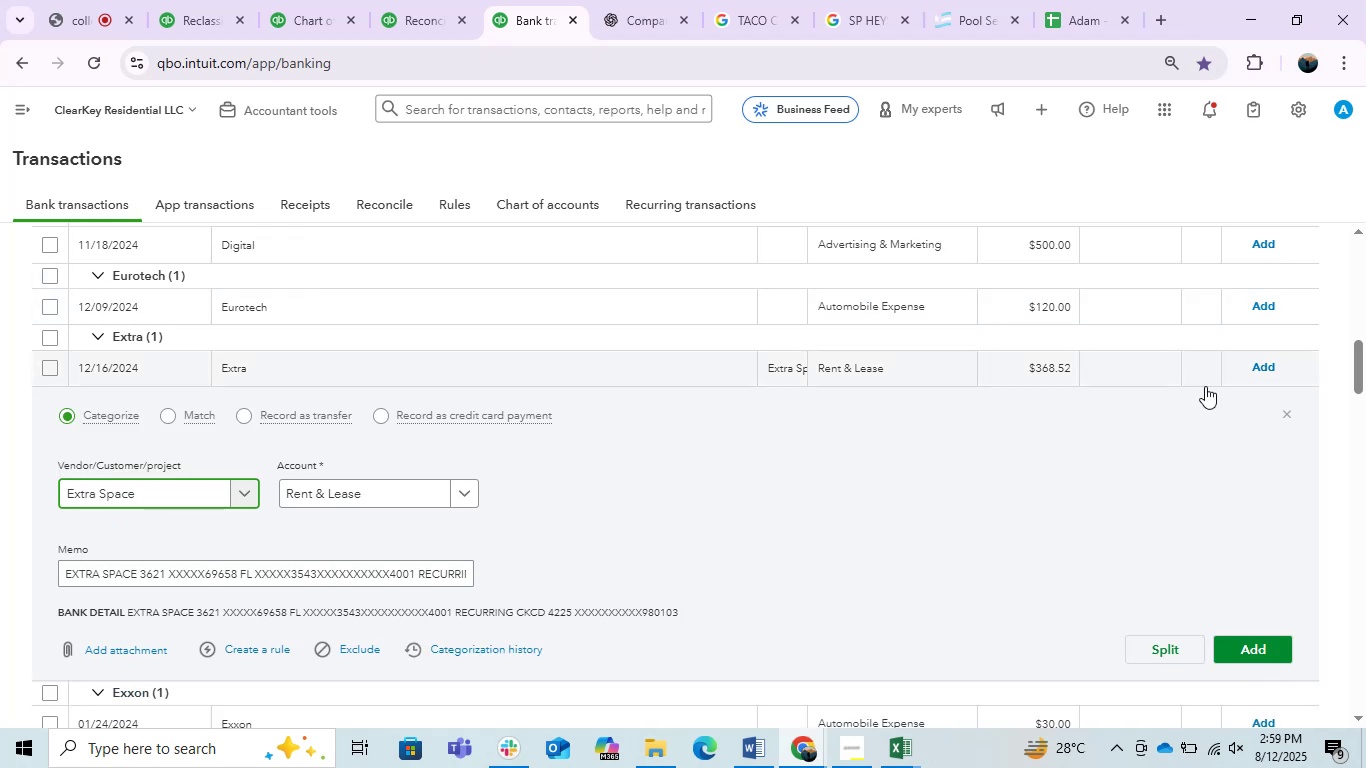 
left_click([1268, 363])
 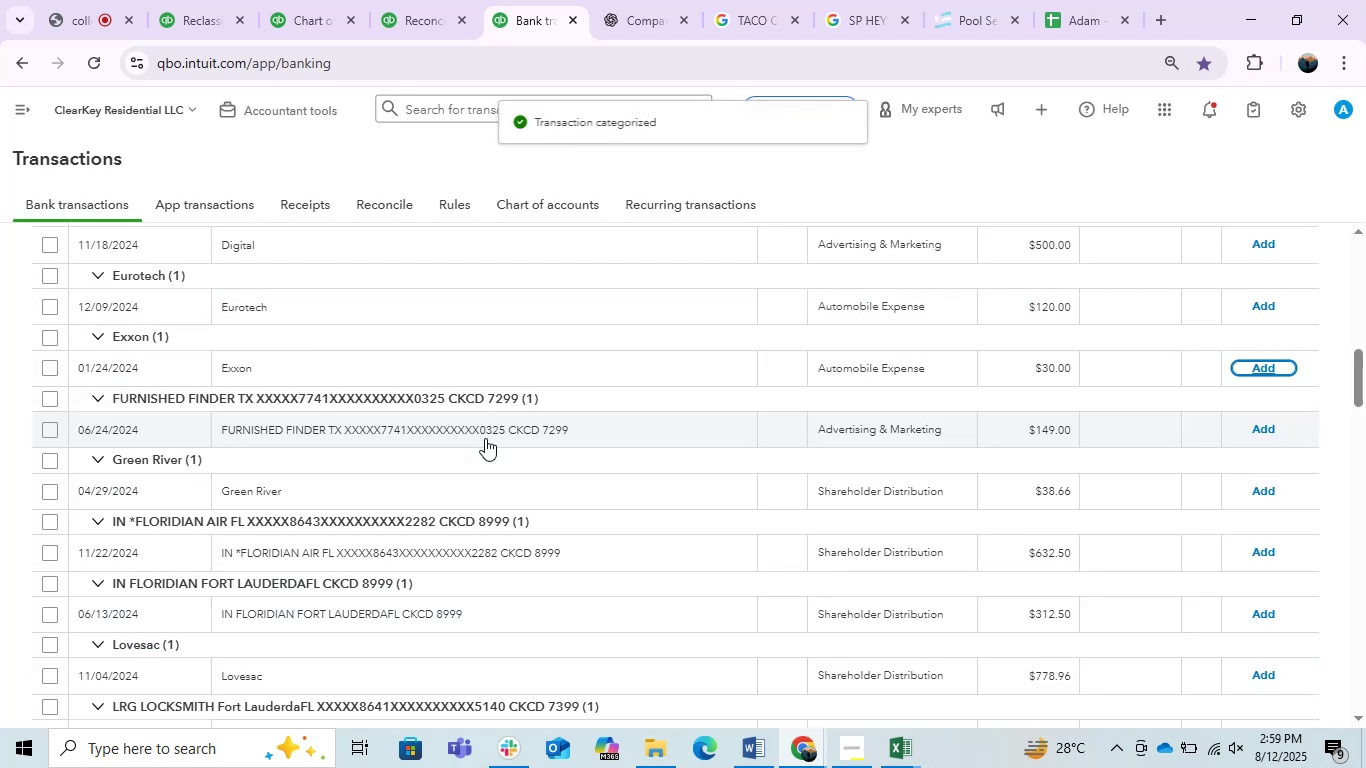 
scroll: coordinate [485, 438], scroll_direction: down, amount: 4.0
 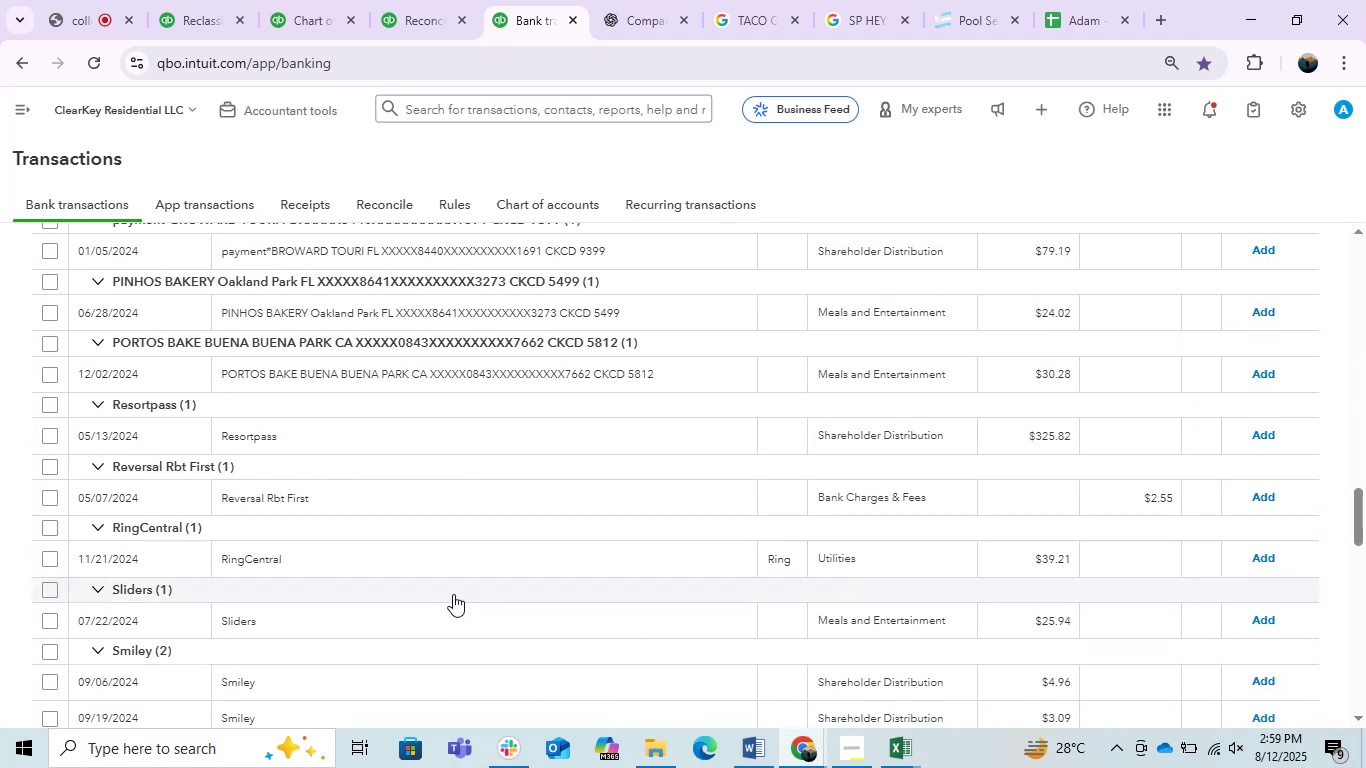 
left_click([429, 622])
 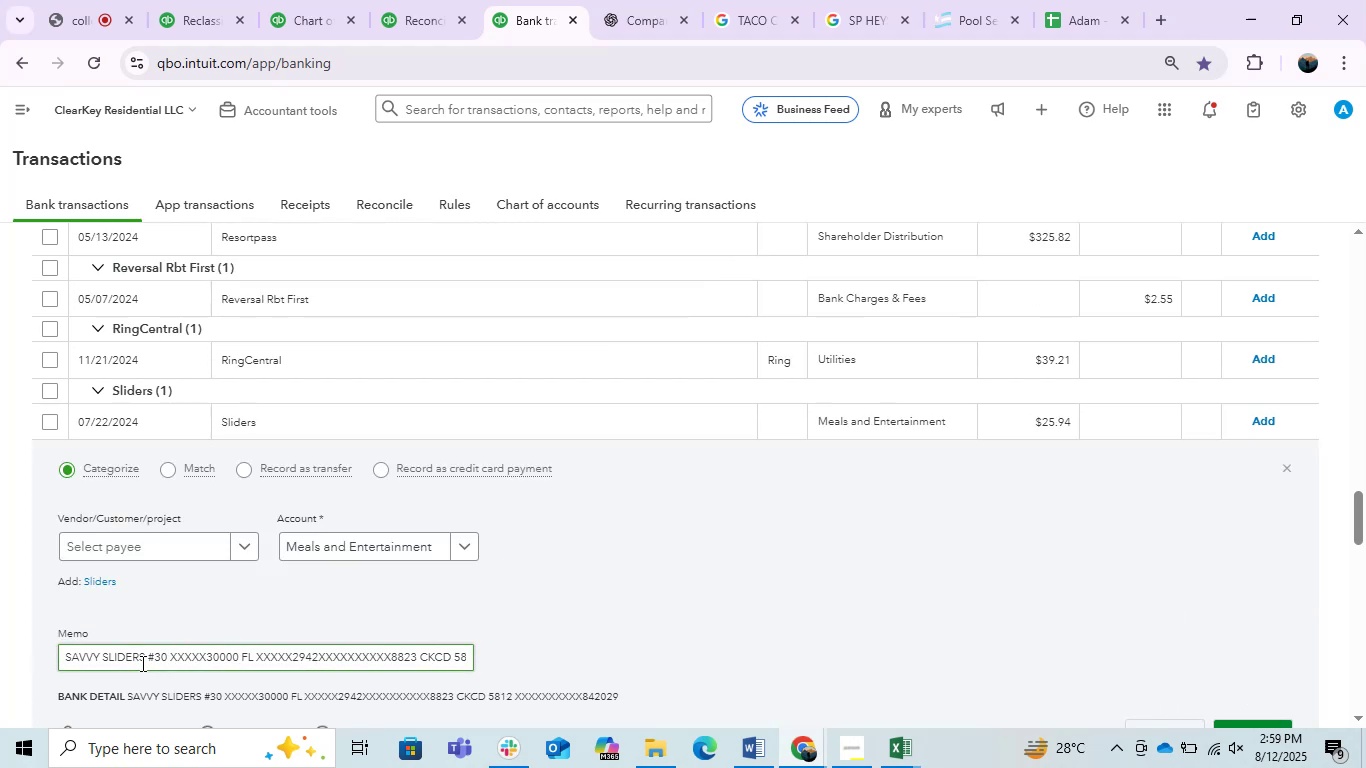 
left_click_drag(start_coordinate=[144, 660], to_coordinate=[0, 582])
 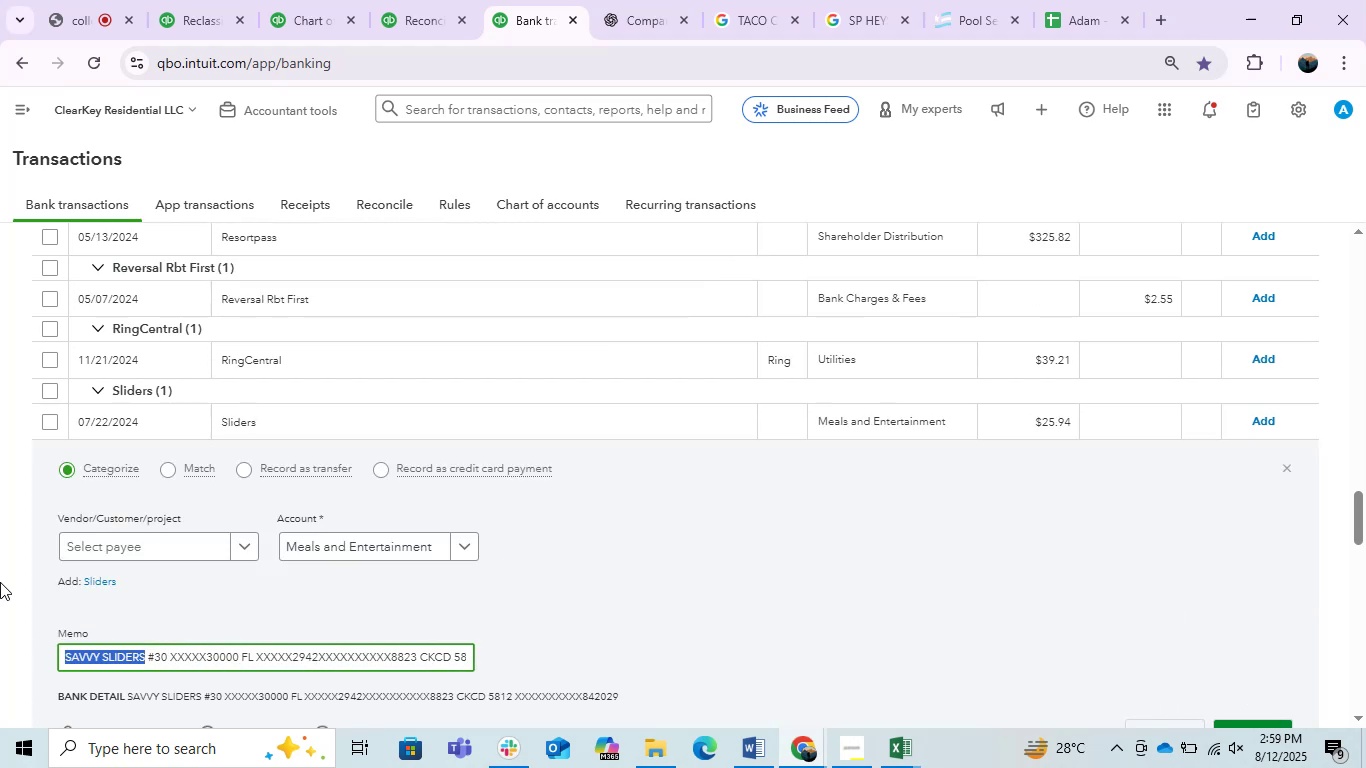 
key(Control+C)
 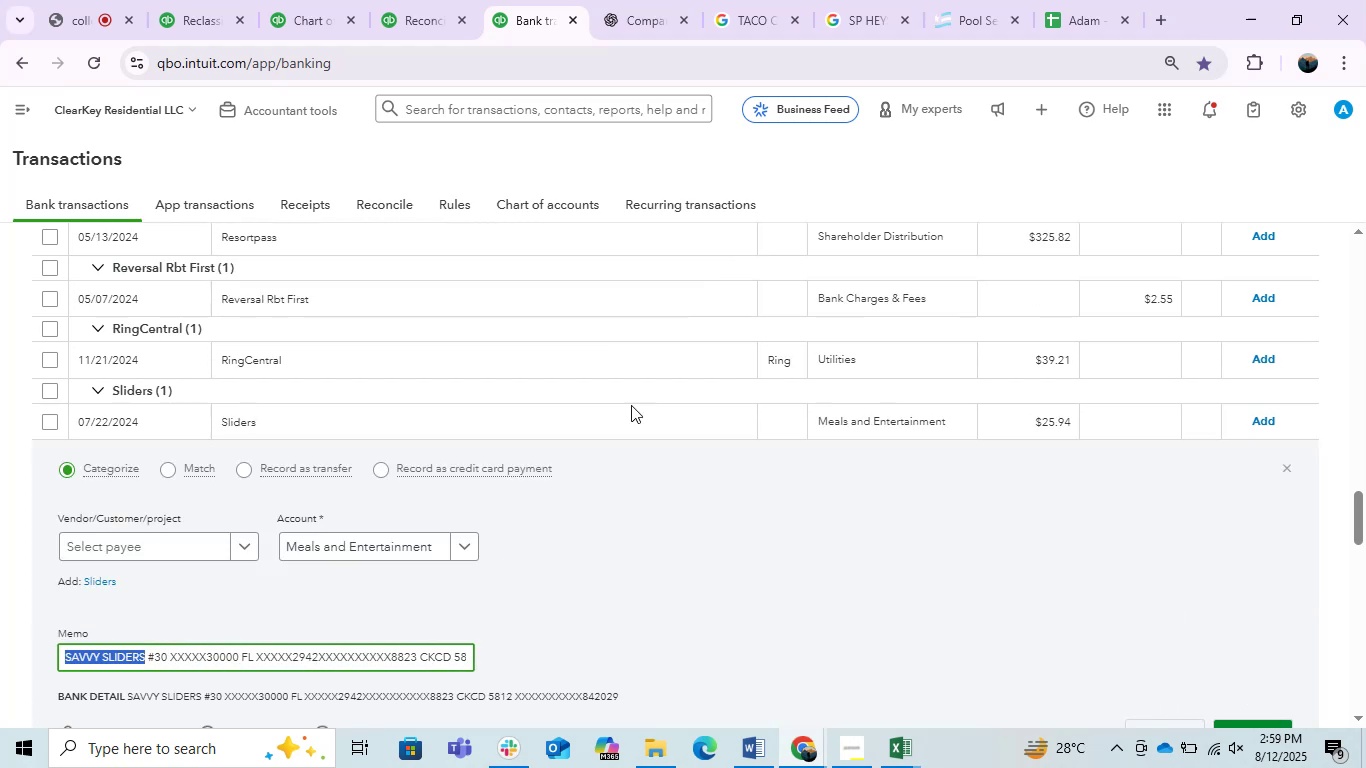 
key(Control+C)
 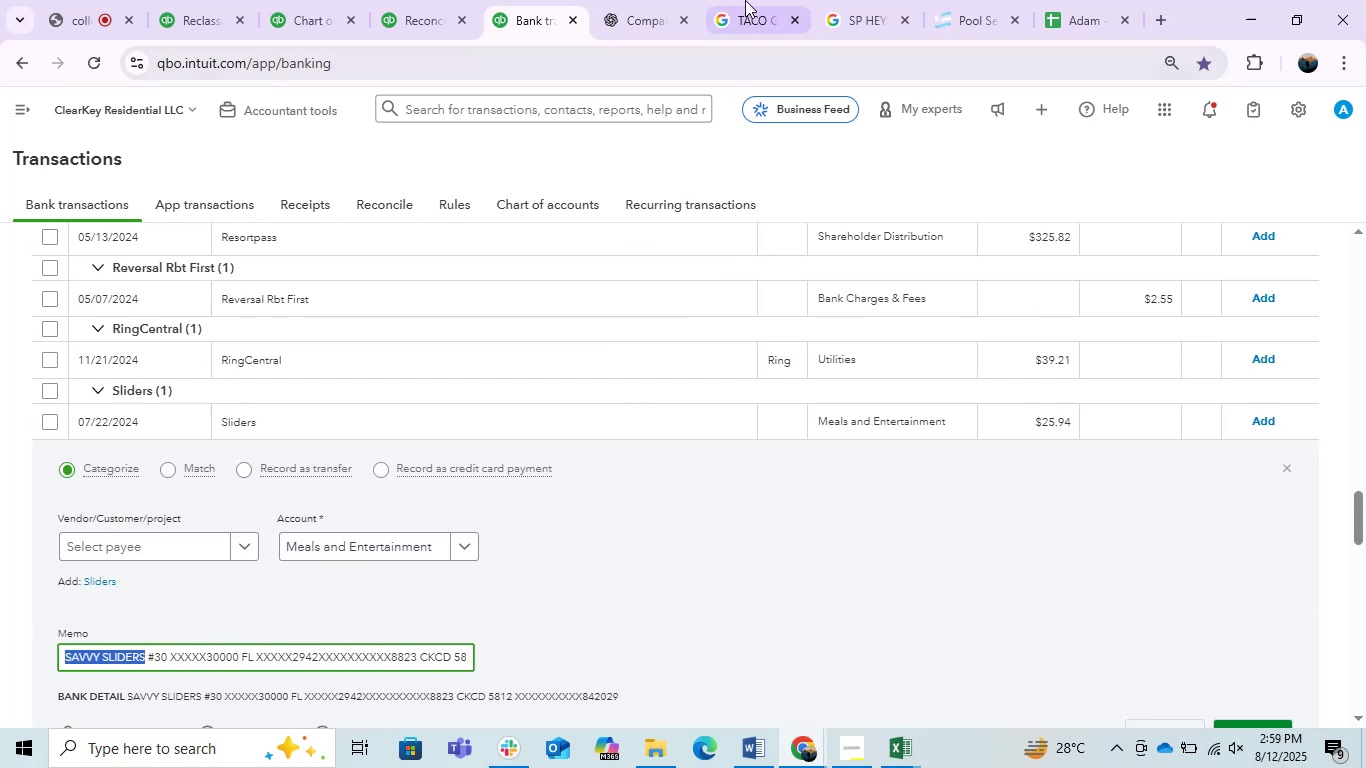 
left_click([745, 0])
 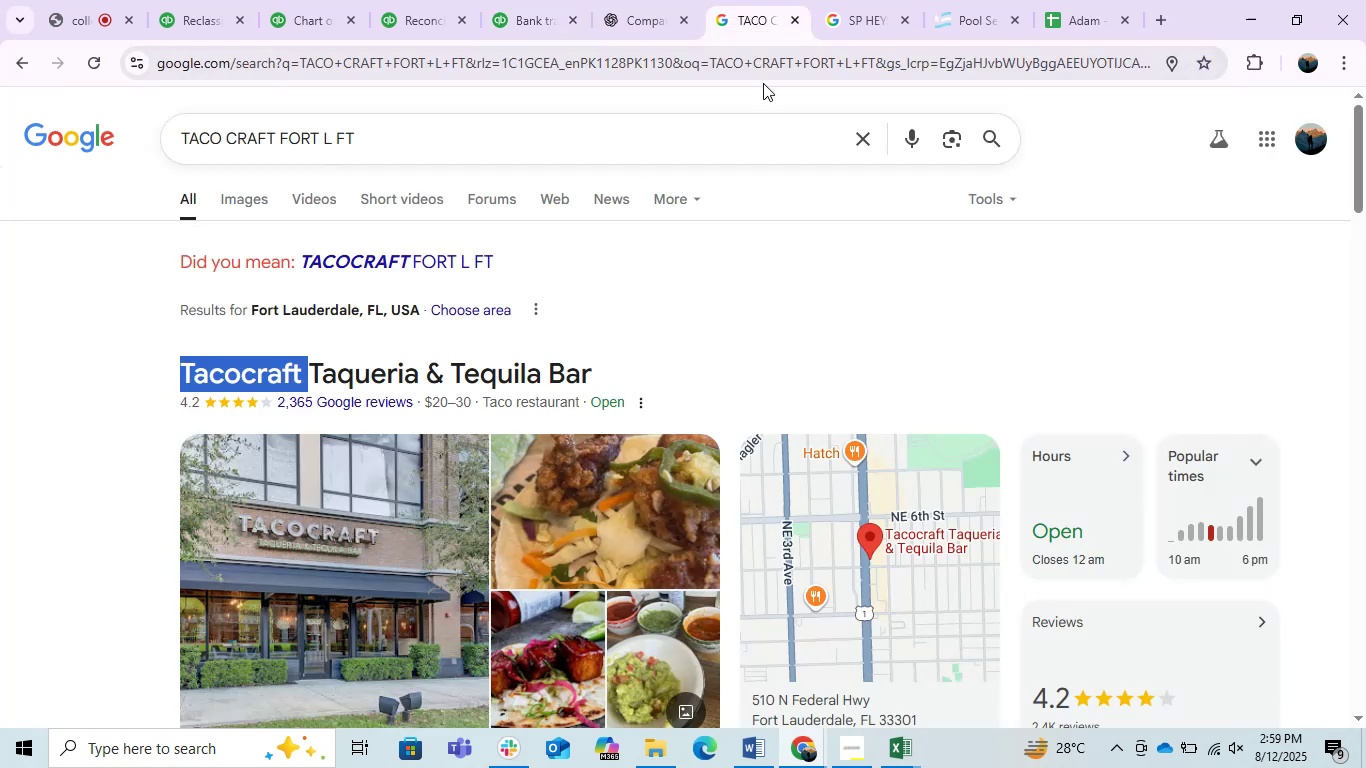 
key(Control+V)
 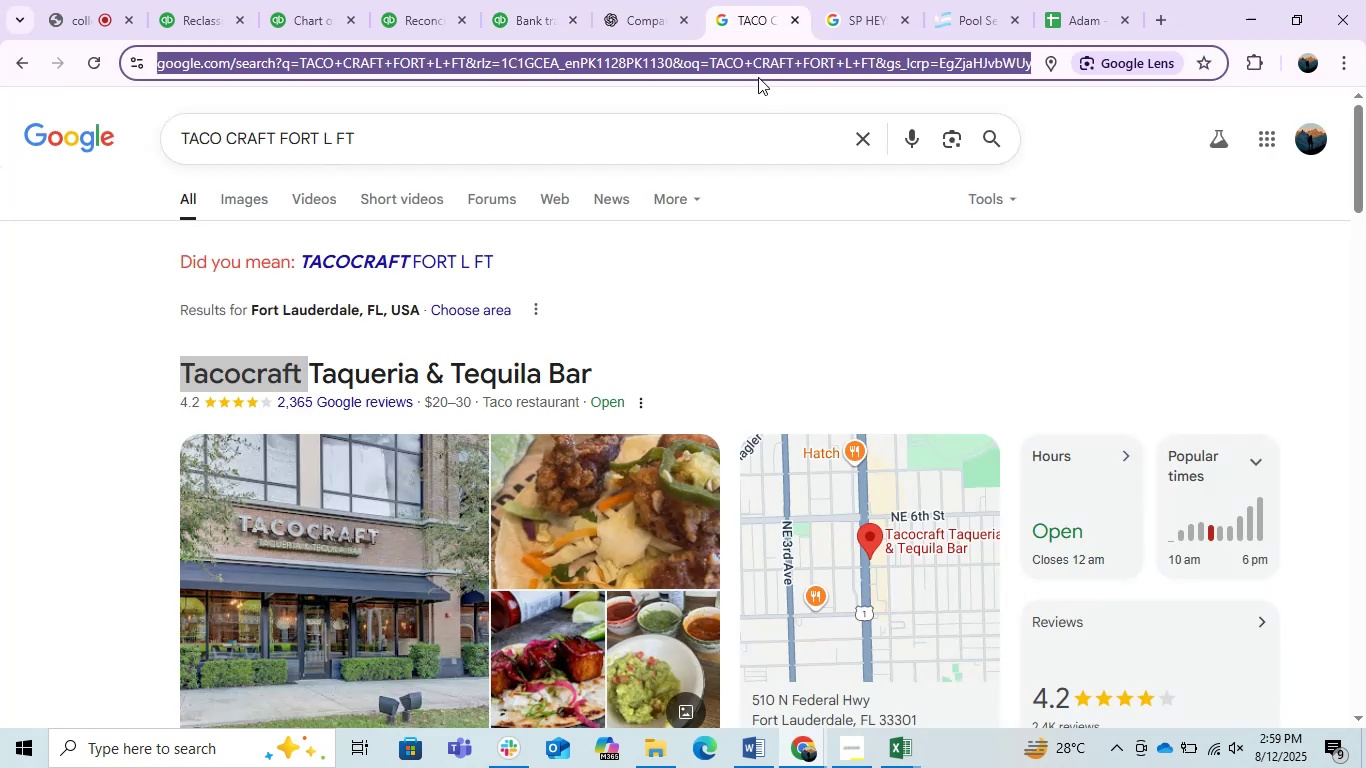 
double_click([758, 77])
 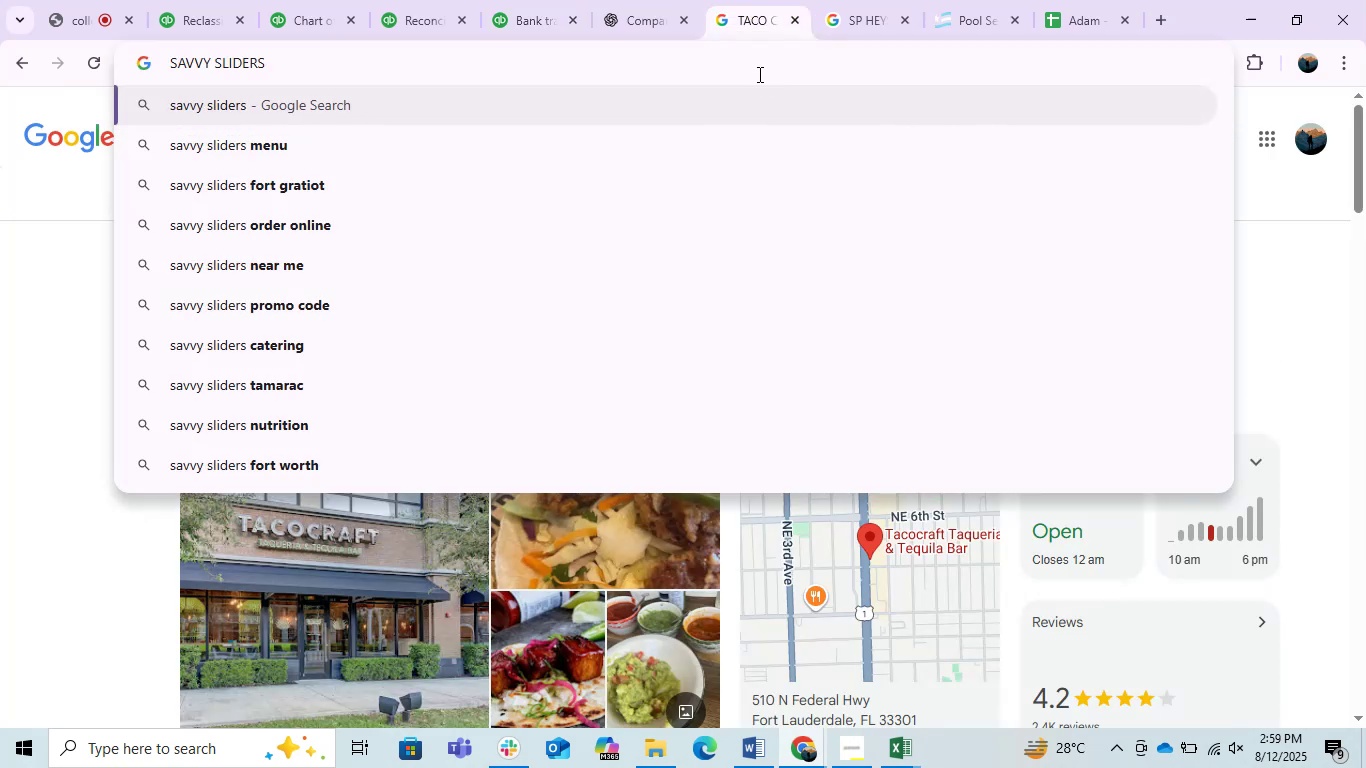 
key(Enter)
 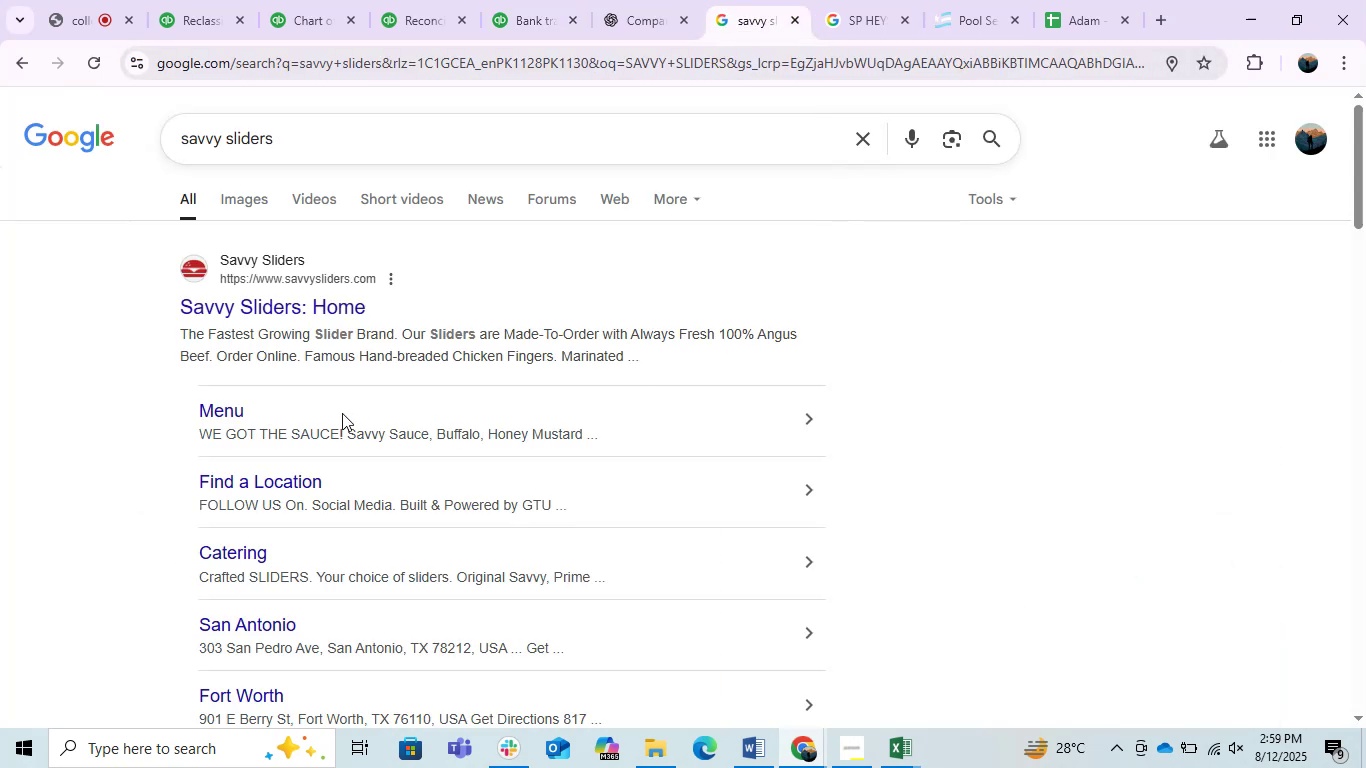 
left_click([245, 208])
 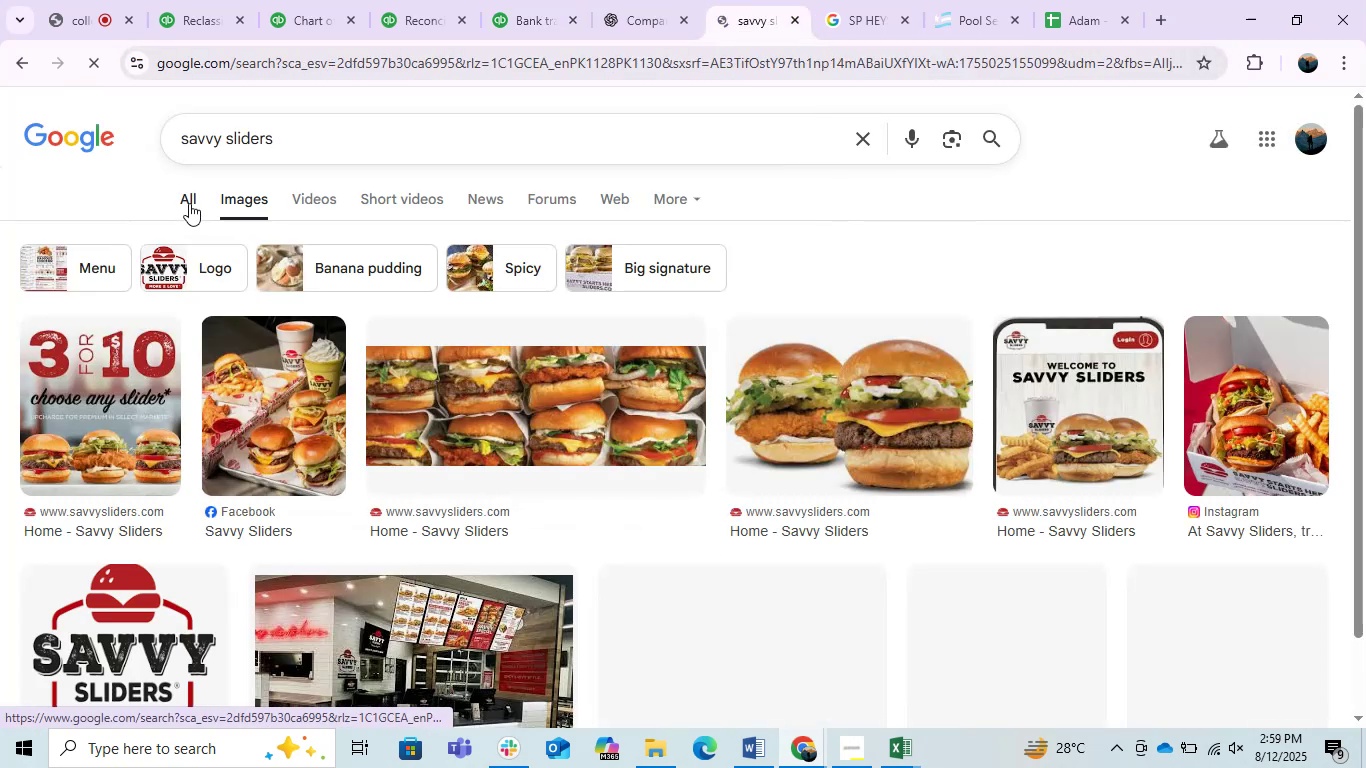 
left_click([189, 203])
 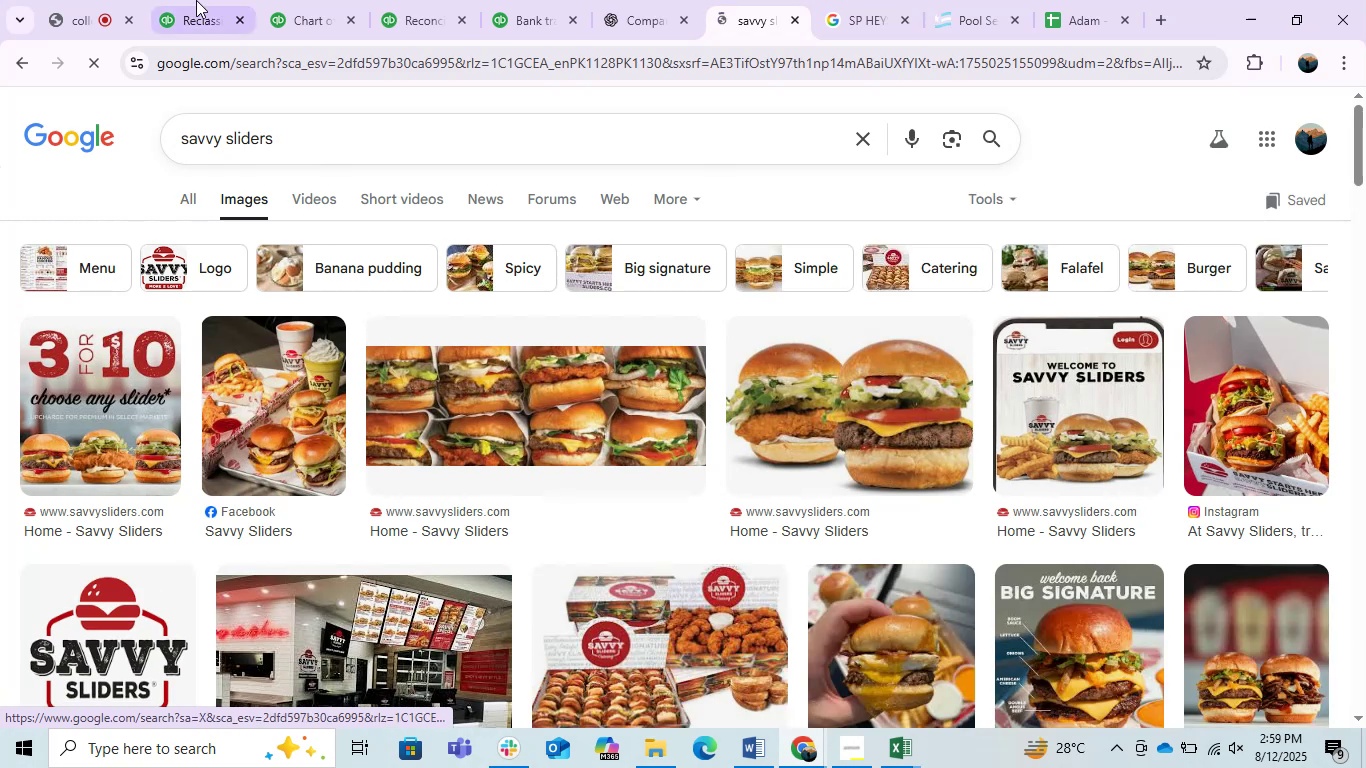 
left_click([198, 0])
 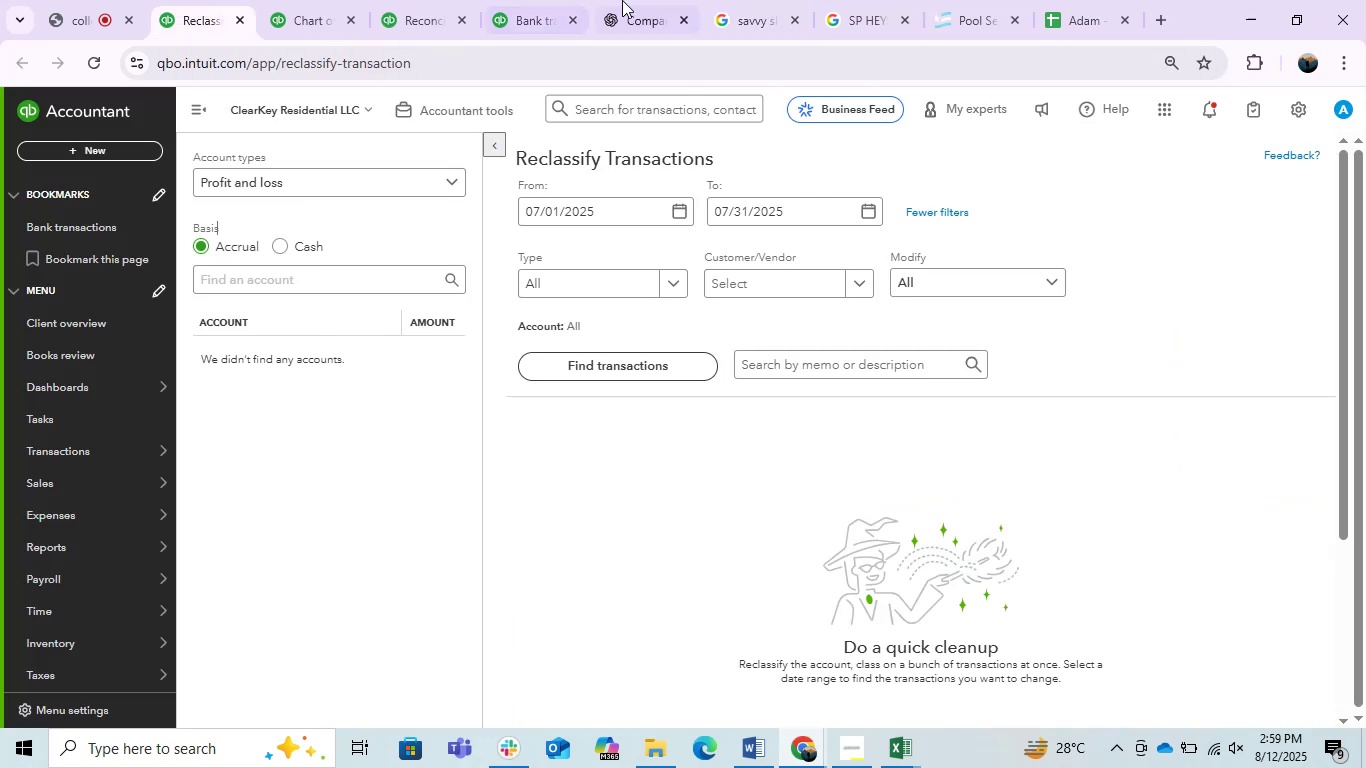 
left_click([540, 0])
 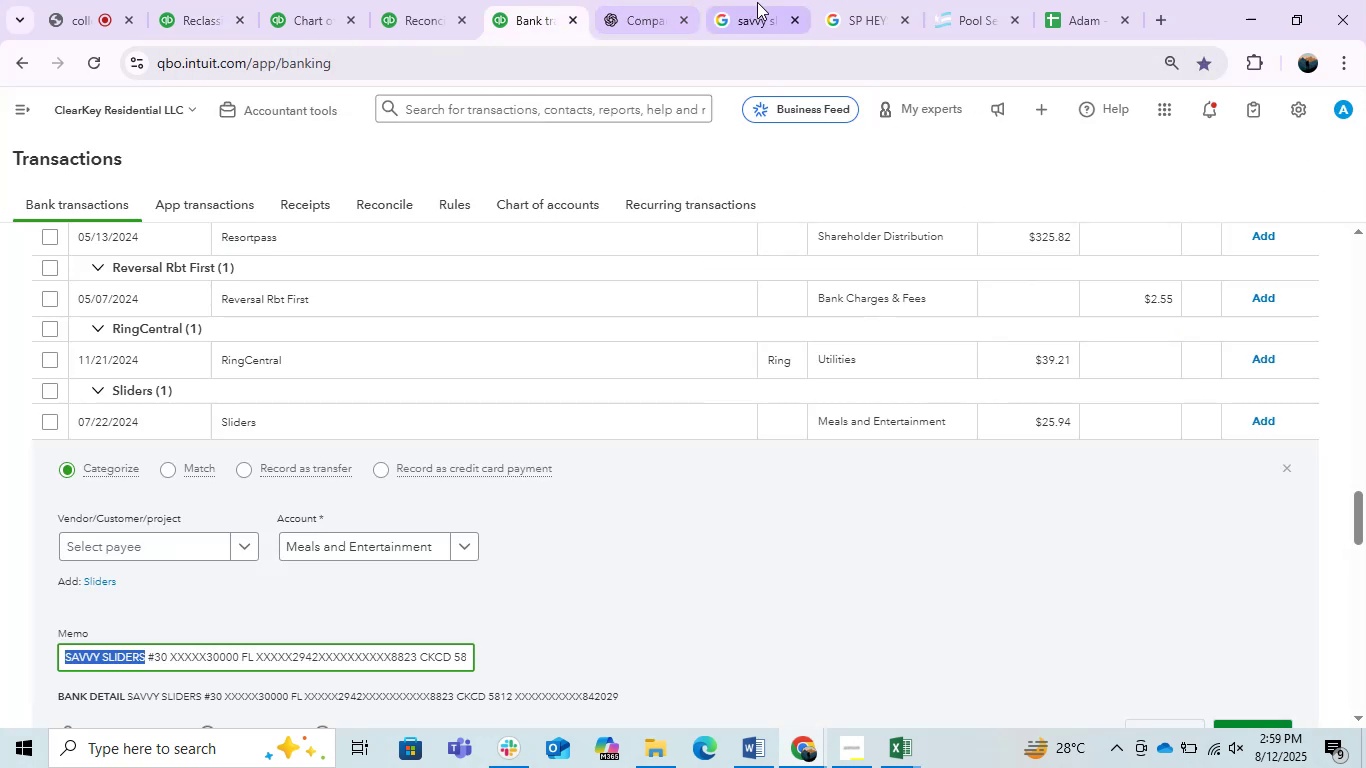 
left_click([757, 2])
 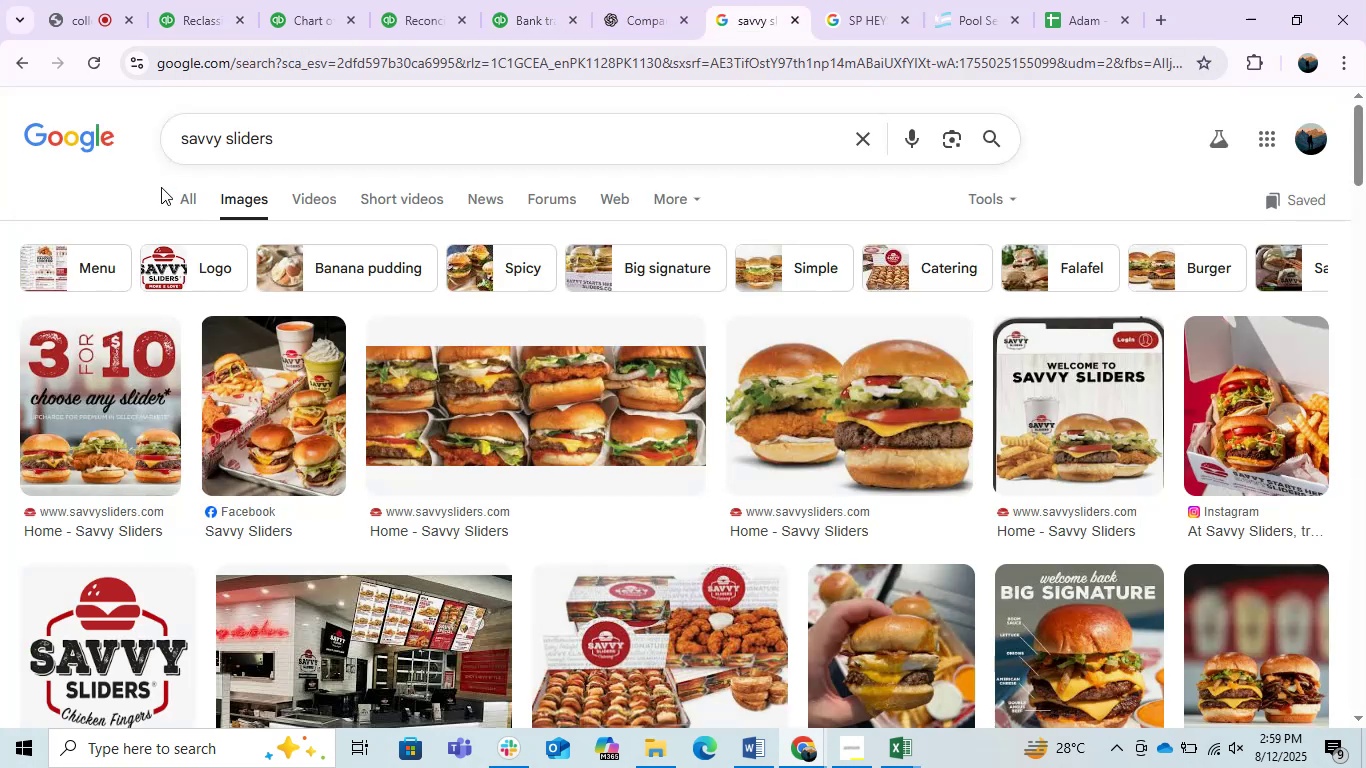 
left_click([188, 197])
 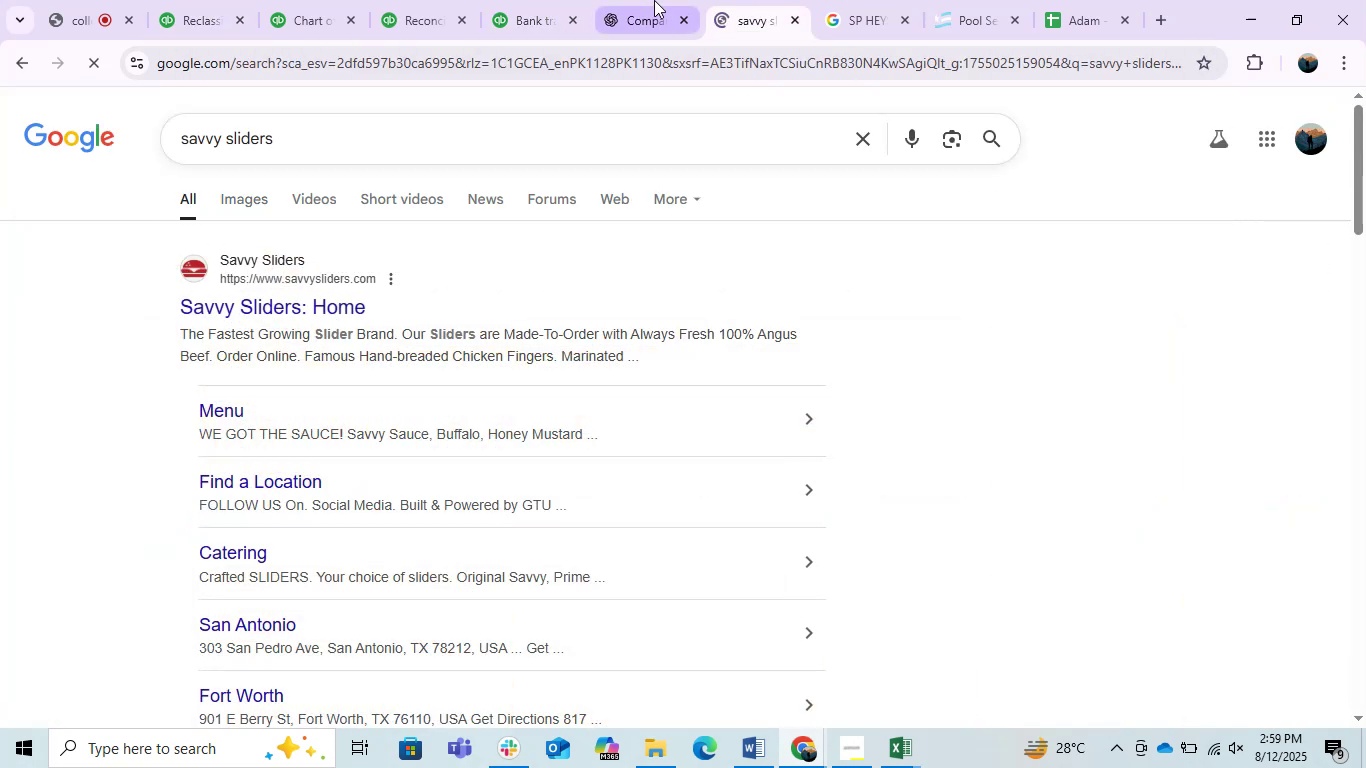 
left_click([654, 0])
 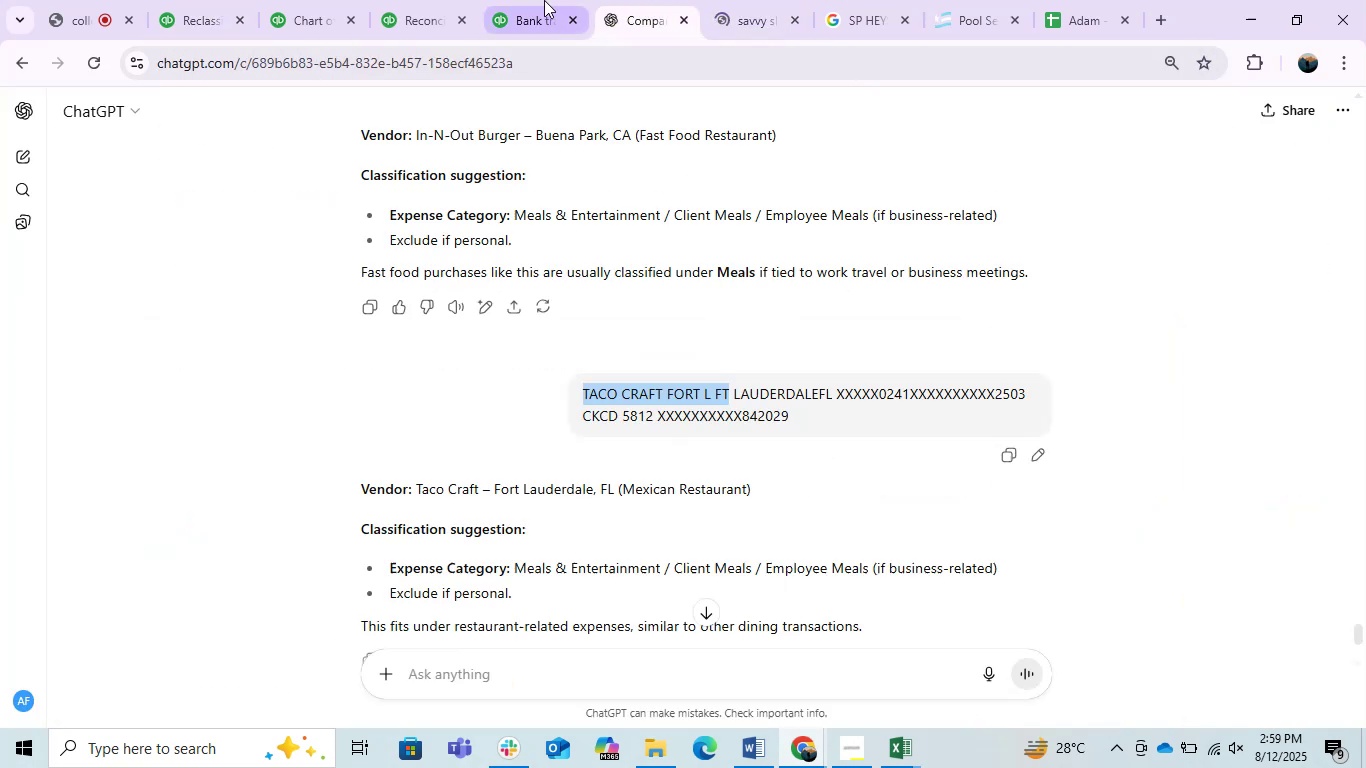 
left_click([541, 0])
 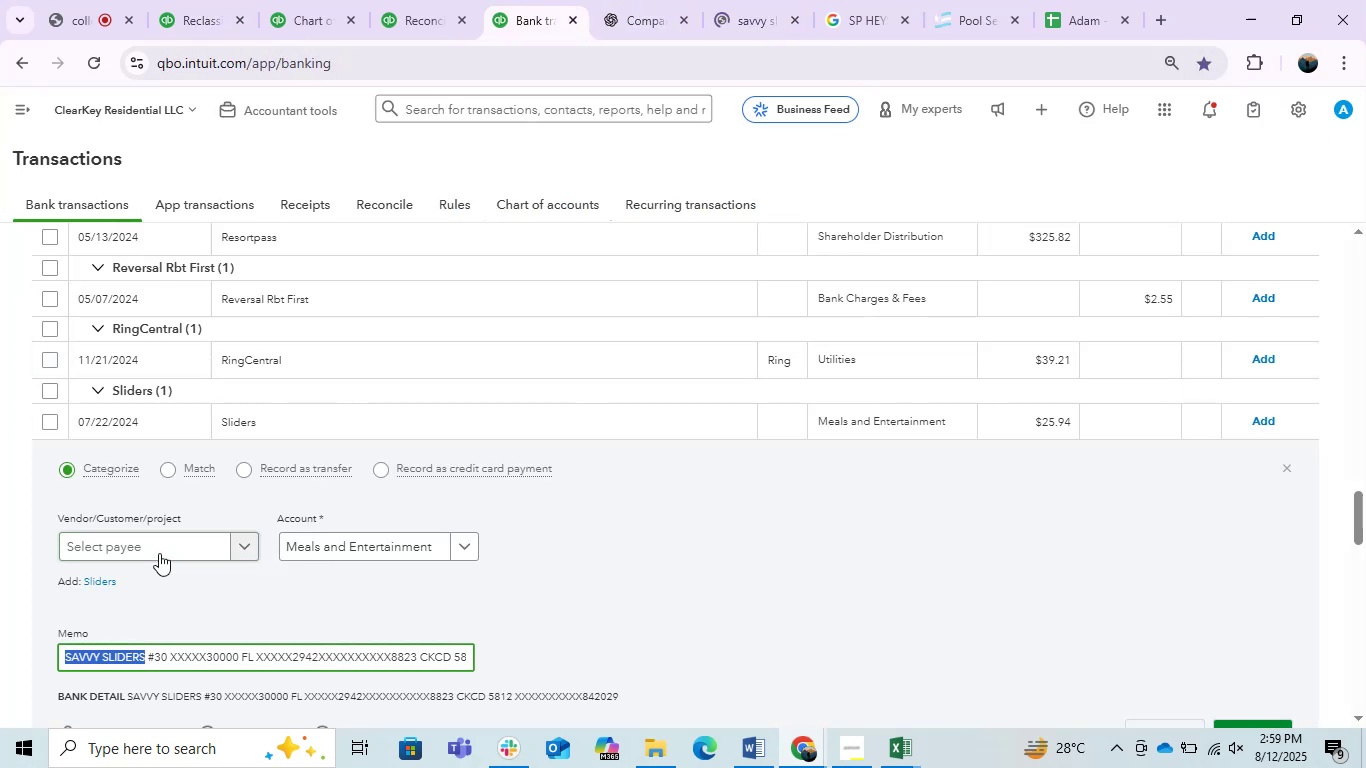 
left_click([152, 539])
 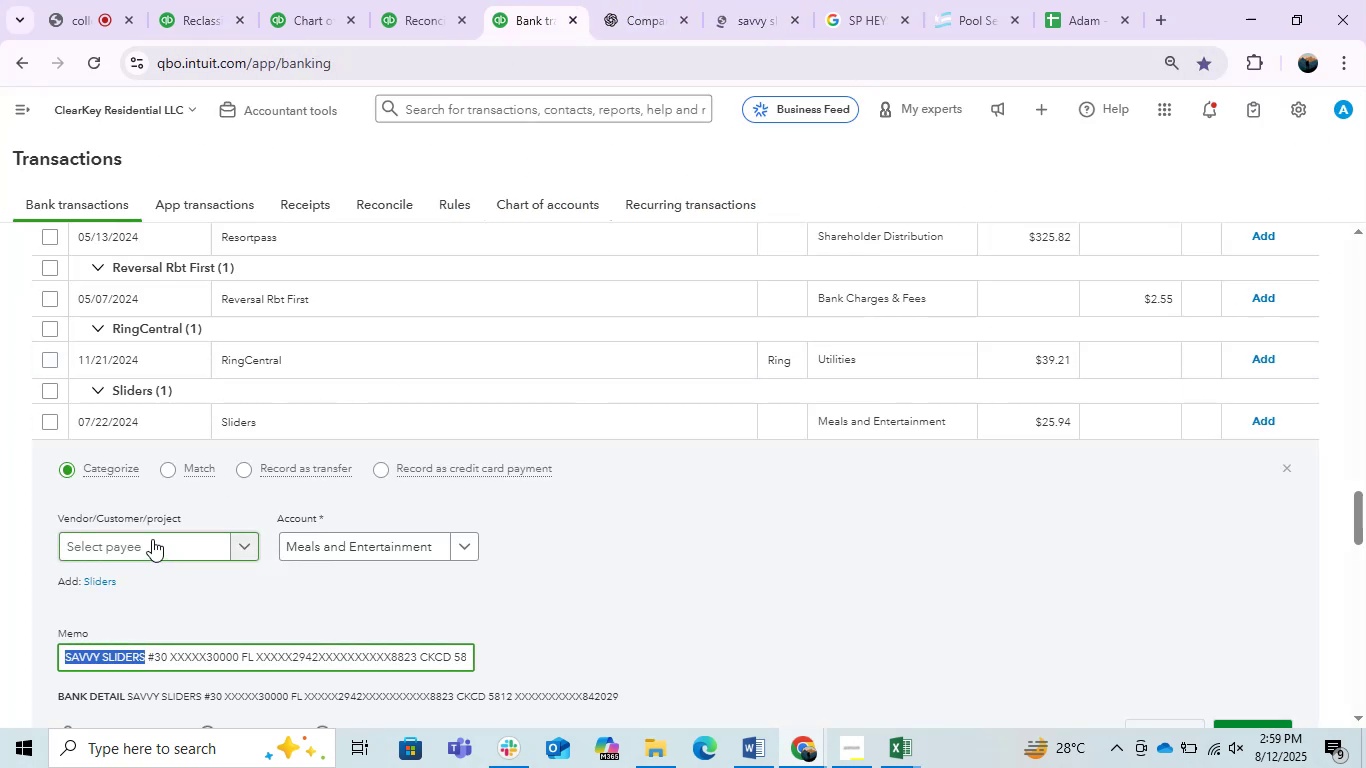 
key(Control+B)
 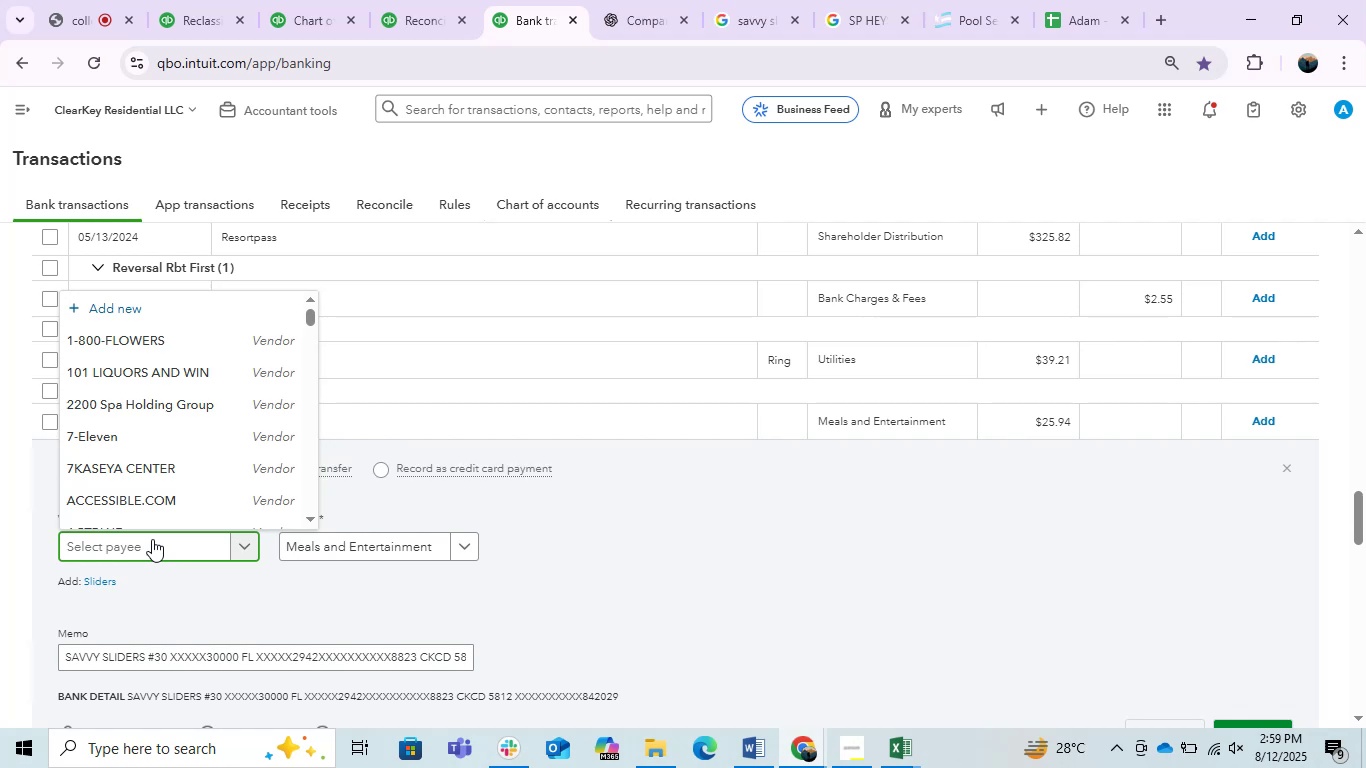 
key(Control+V)
 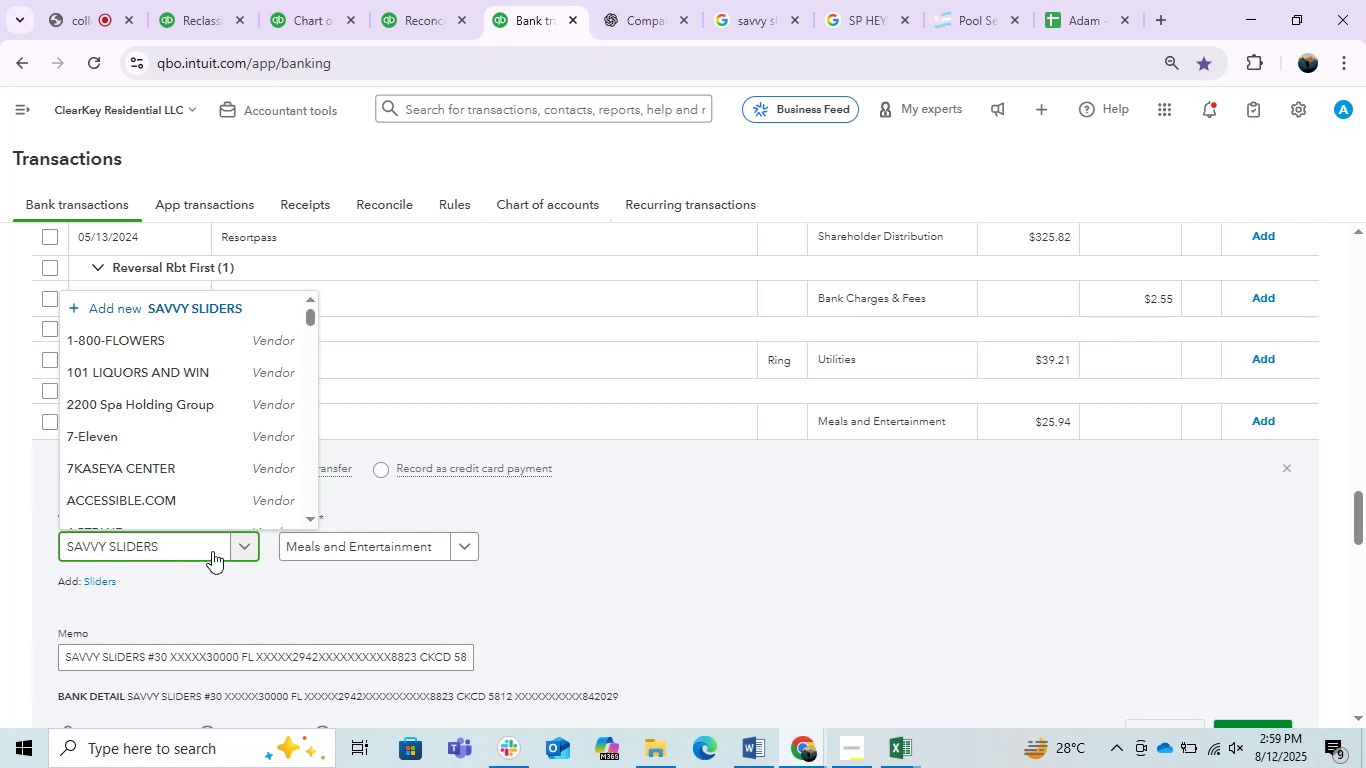 
mouse_move([170, 515])
 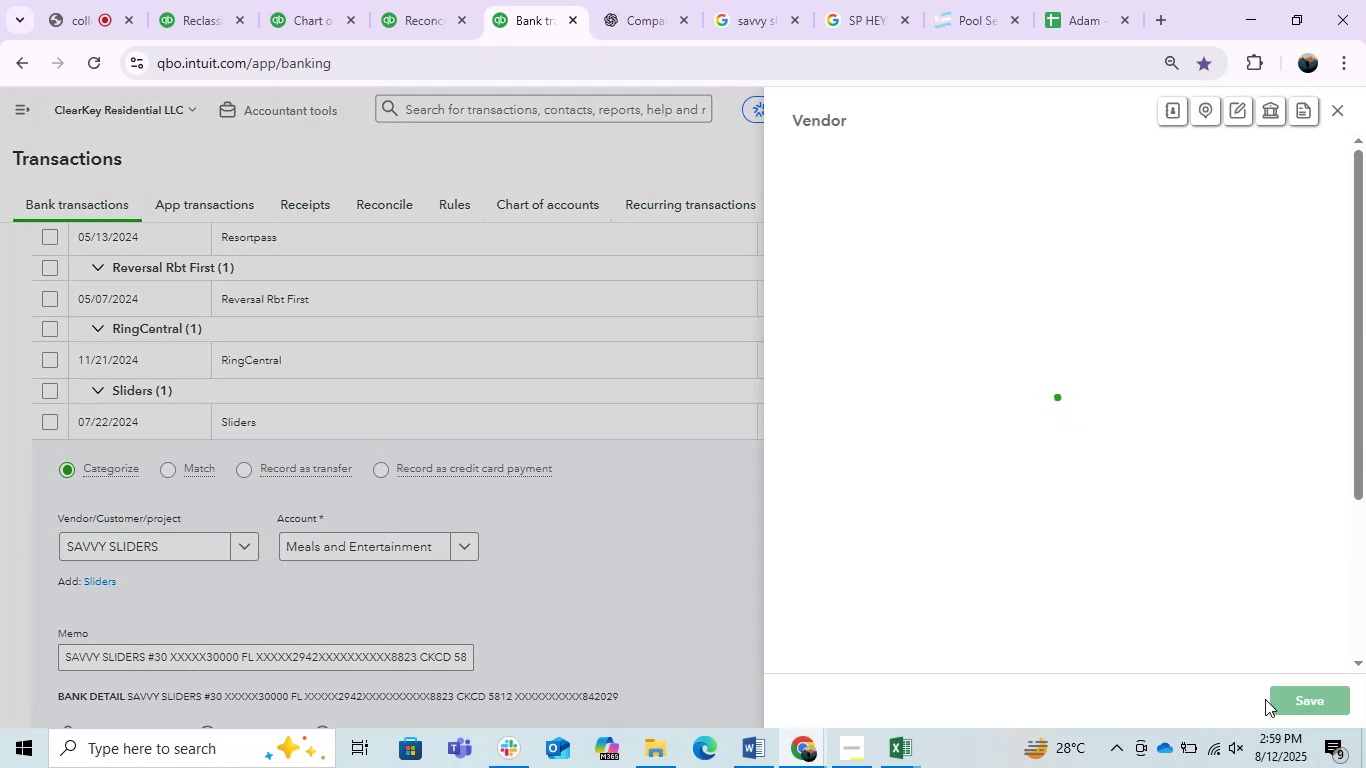 
left_click([1324, 701])
 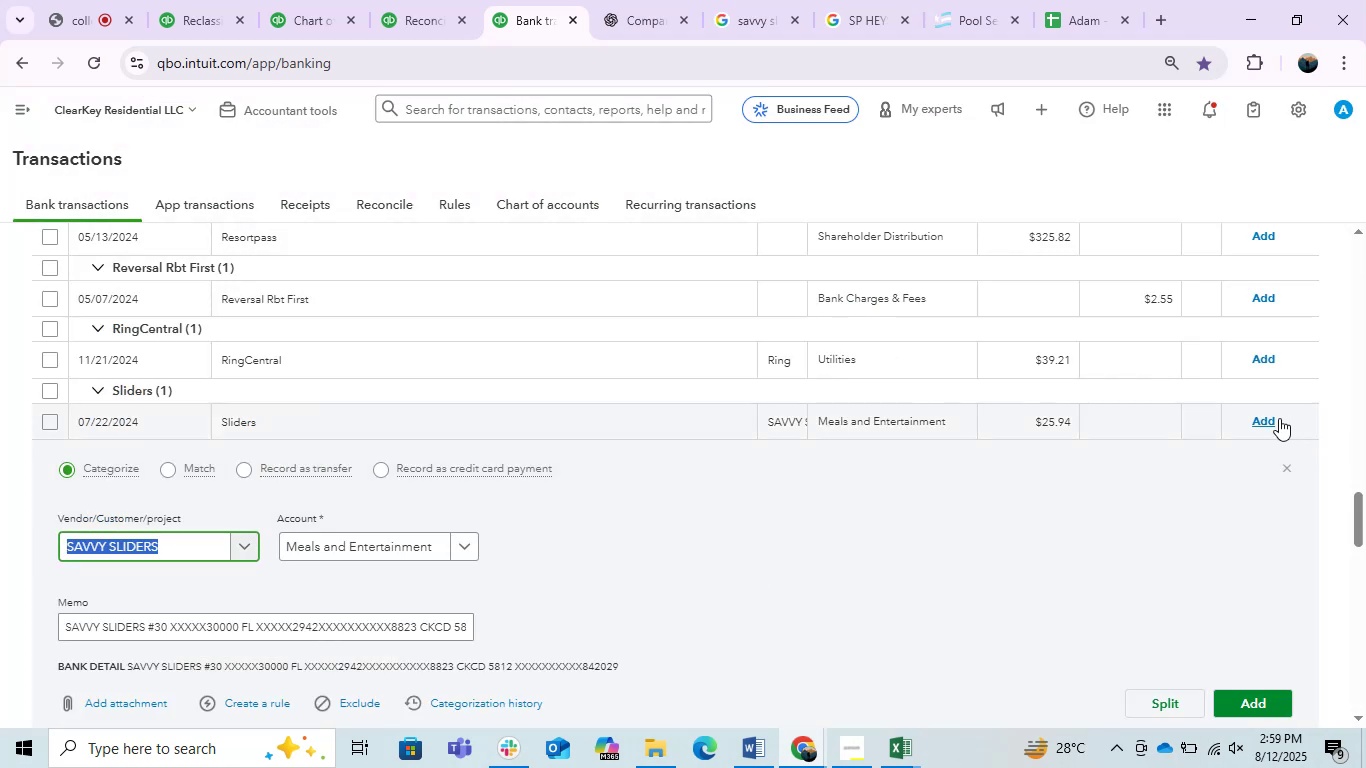 
left_click([1277, 418])
 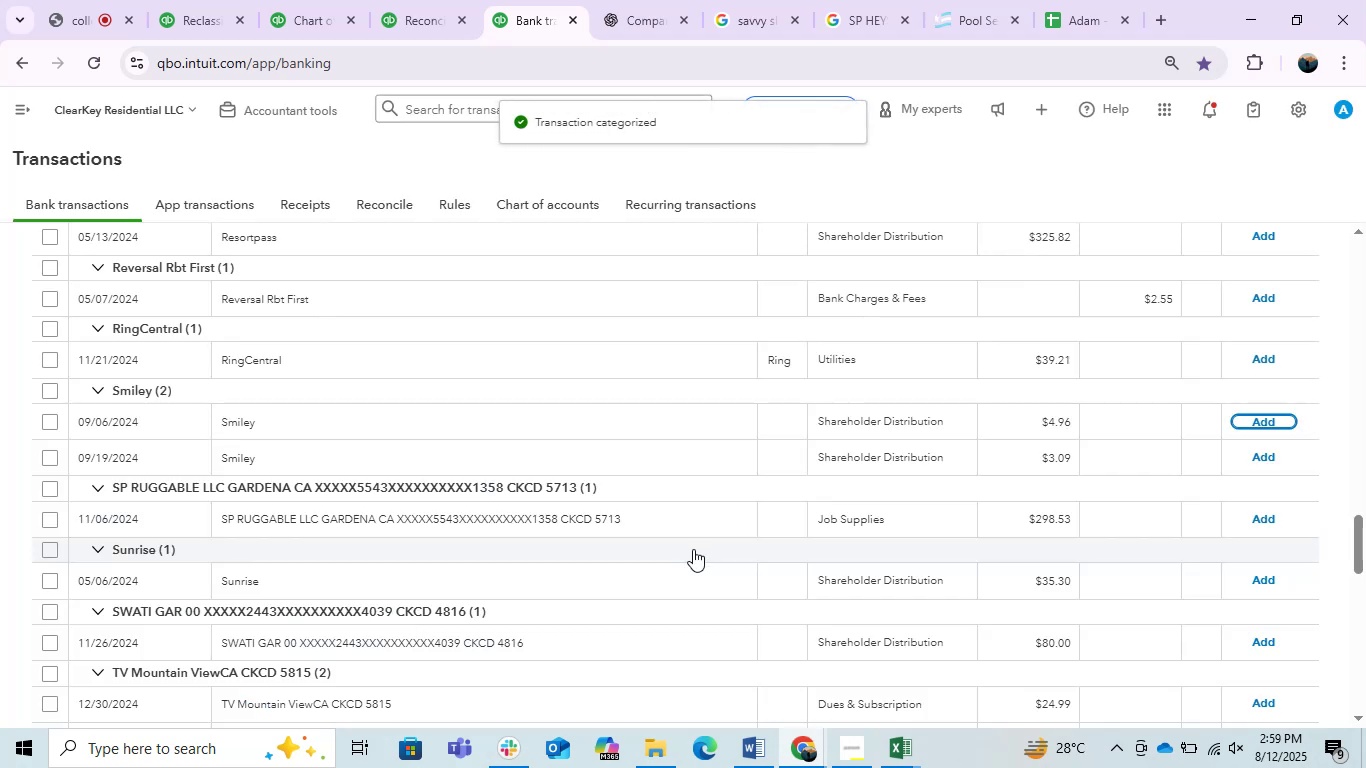 
scroll: coordinate [664, 568], scroll_direction: down, amount: 1.0
 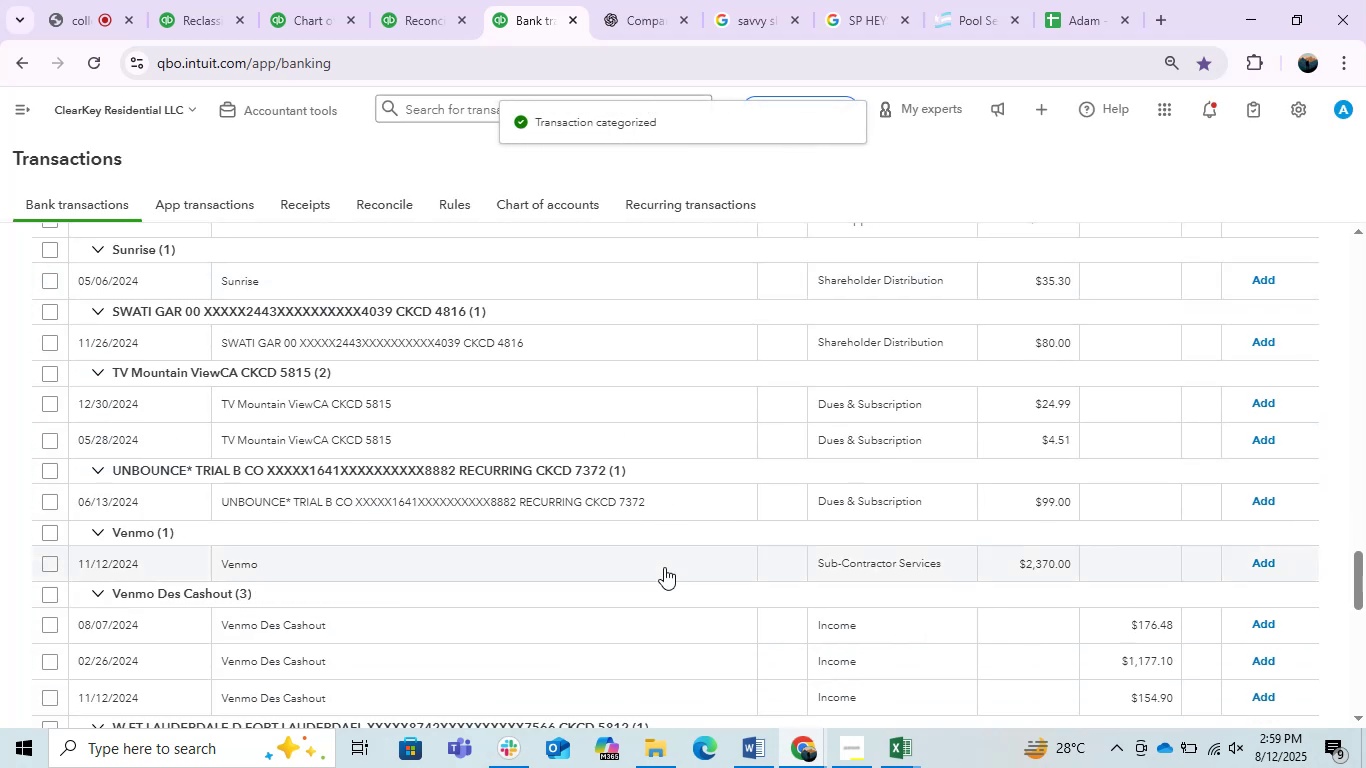 
left_click([588, 607])
 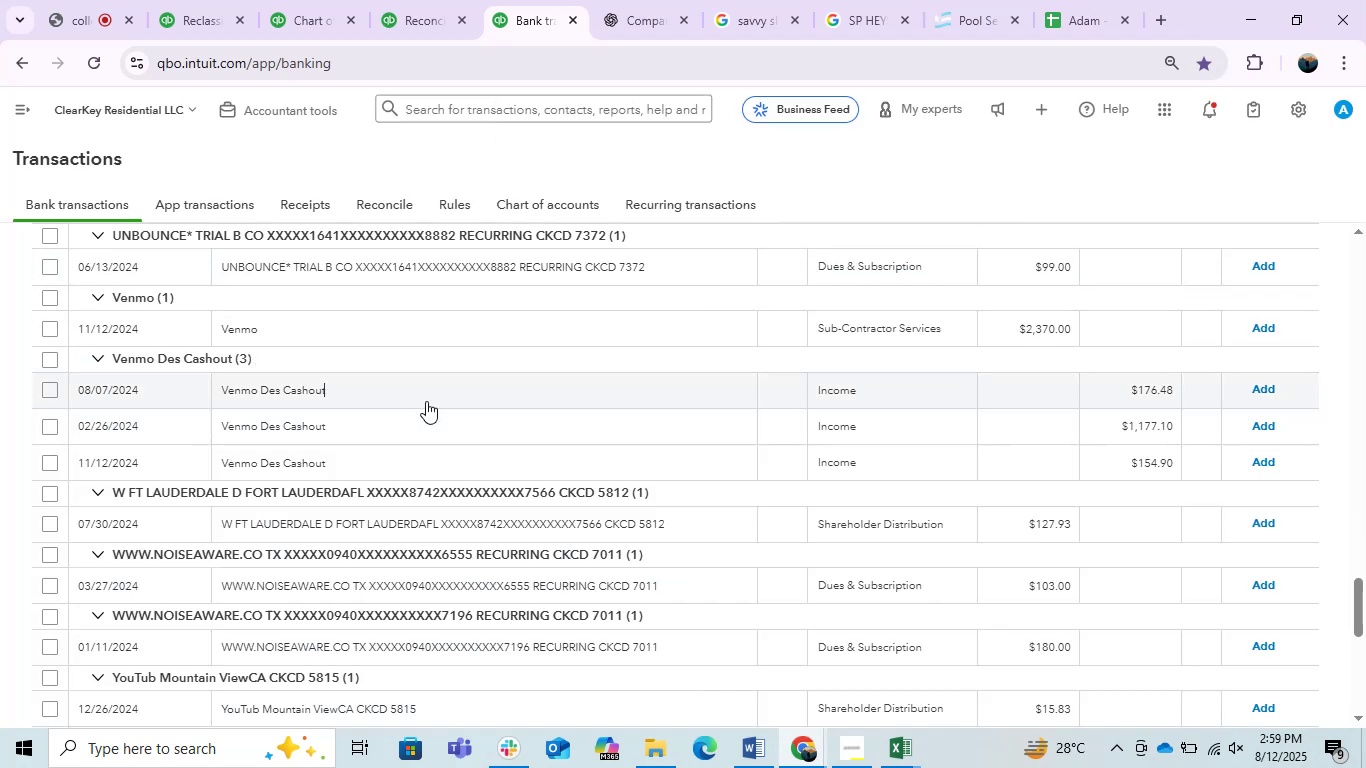 
scroll: coordinate [480, 550], scroll_direction: down, amount: 2.0
 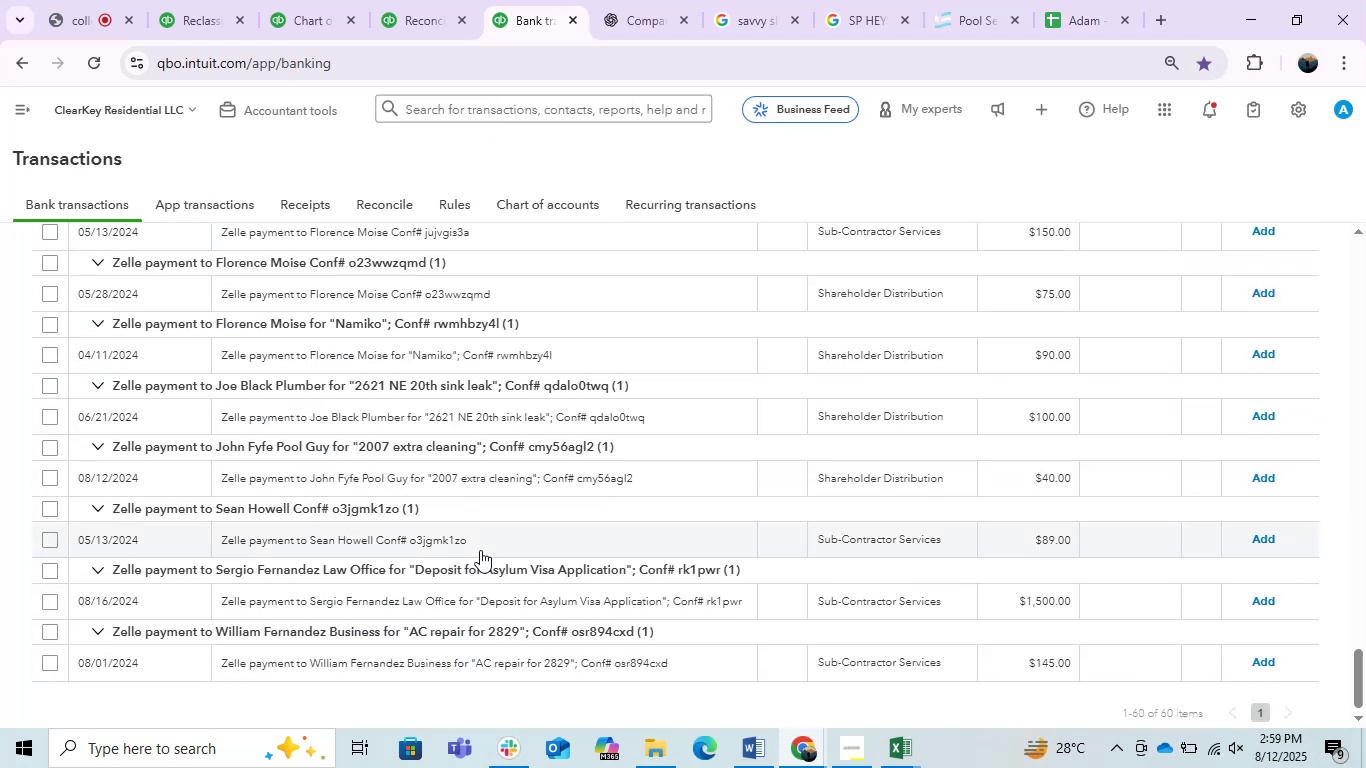 
scroll: coordinate [486, 543], scroll_direction: up, amount: 7.0
 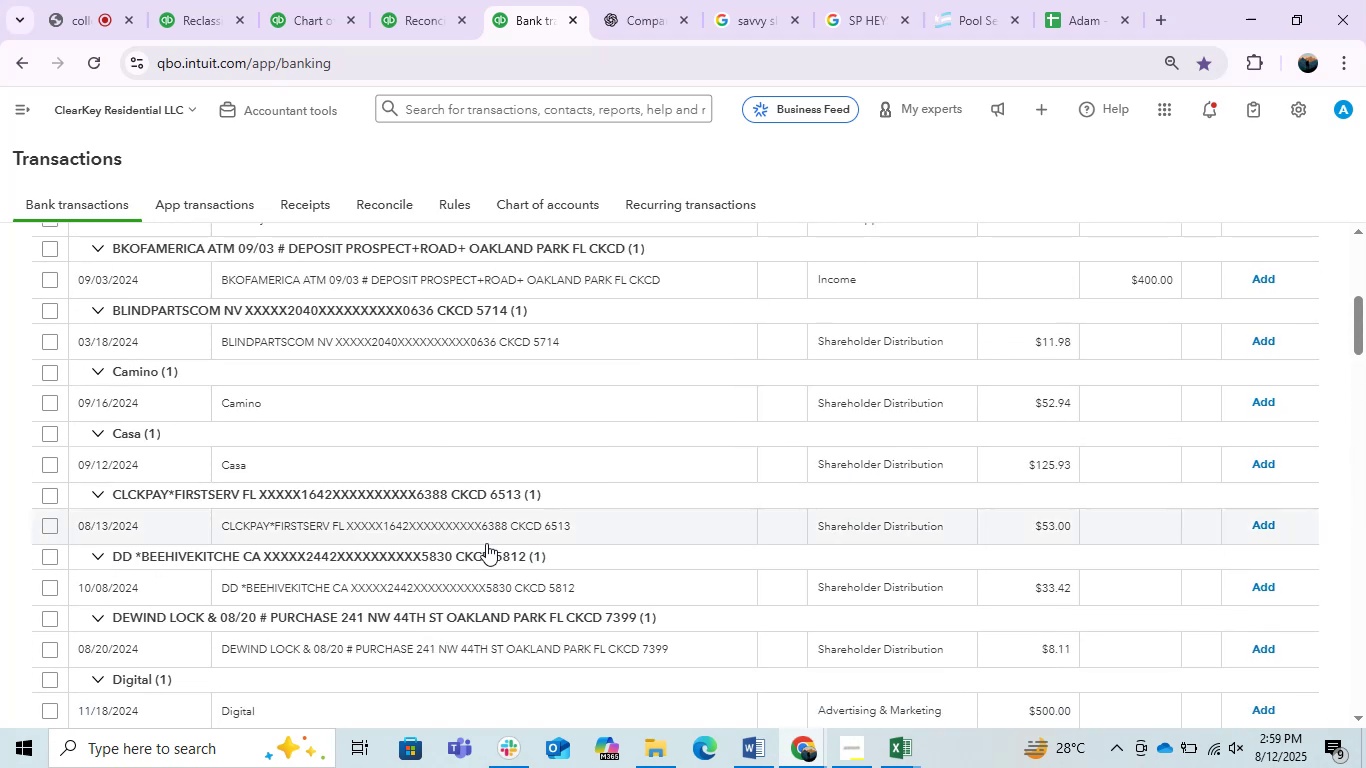 
scroll: coordinate [486, 543], scroll_direction: down, amount: 1.0
 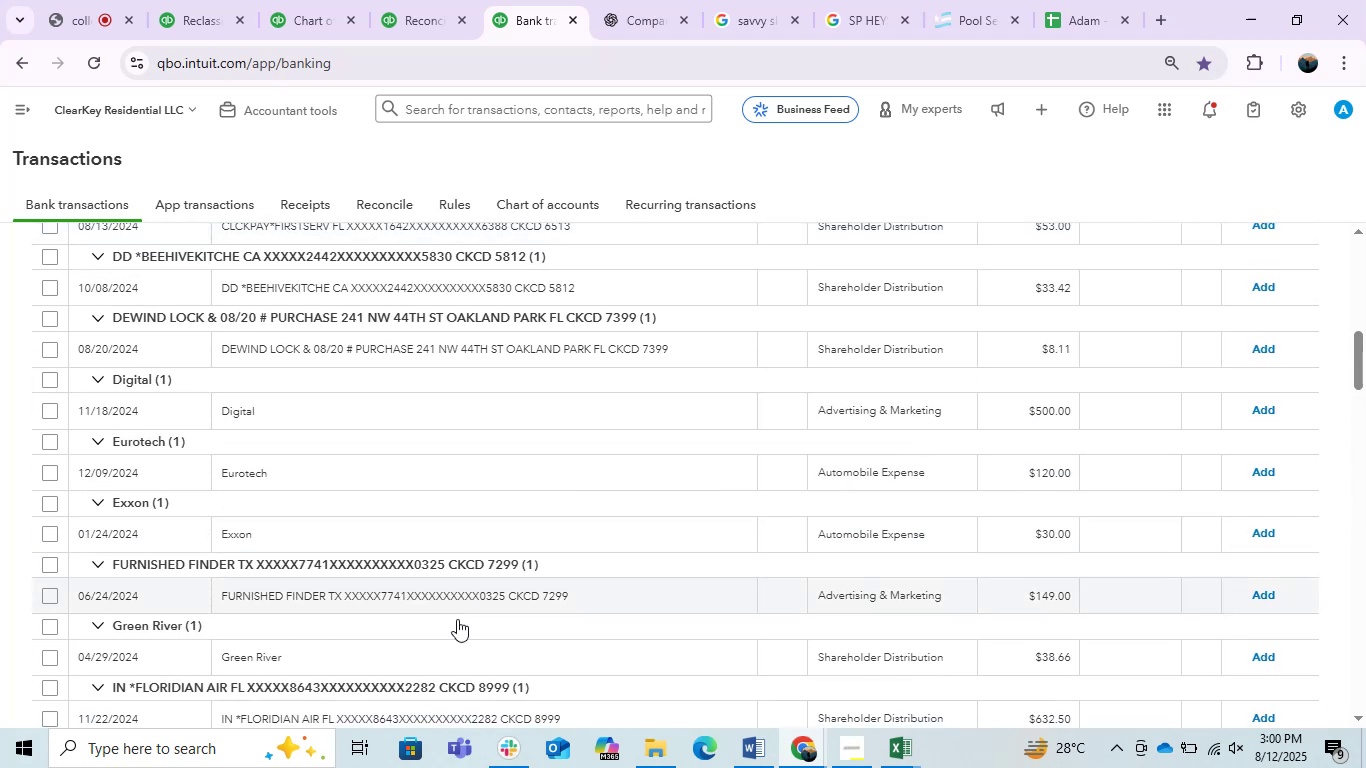 
left_click([441, 640])
 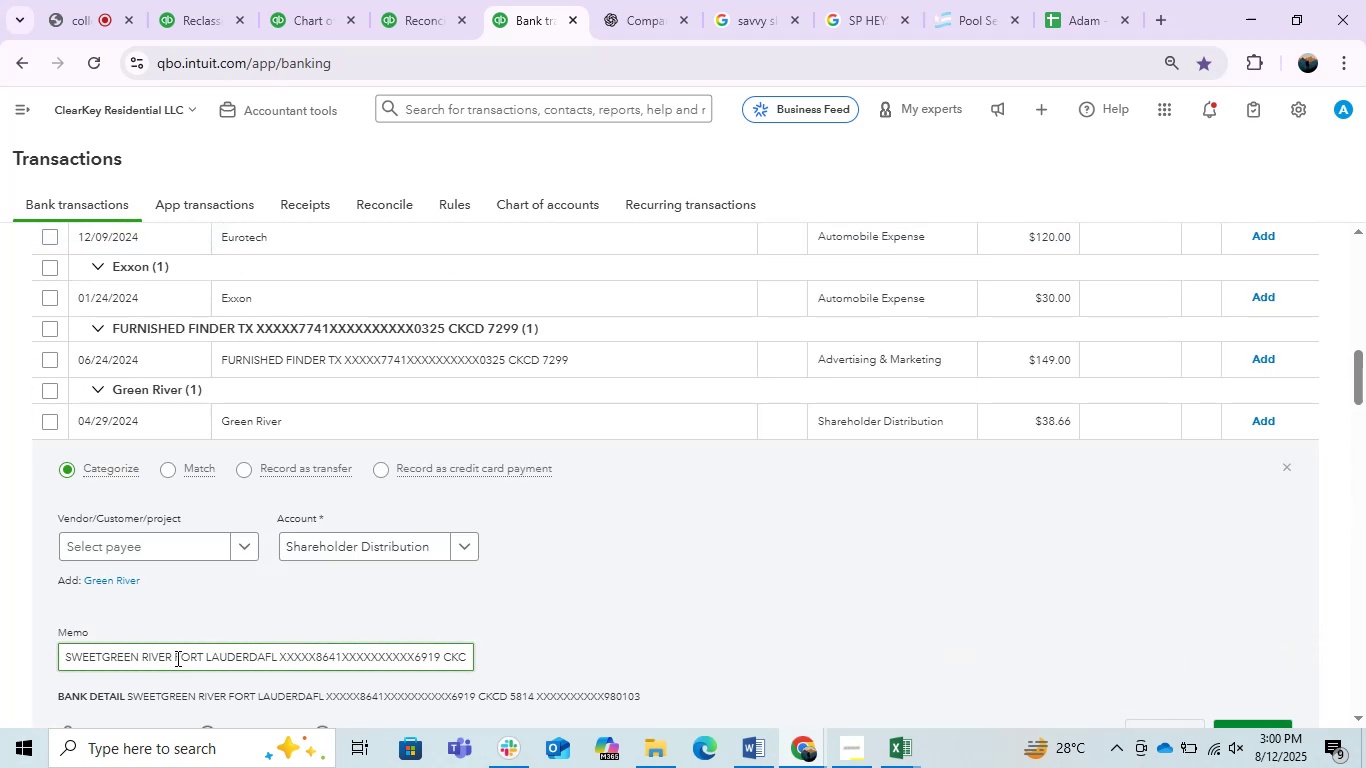 
left_click_drag(start_coordinate=[172, 658], to_coordinate=[0, 623])
 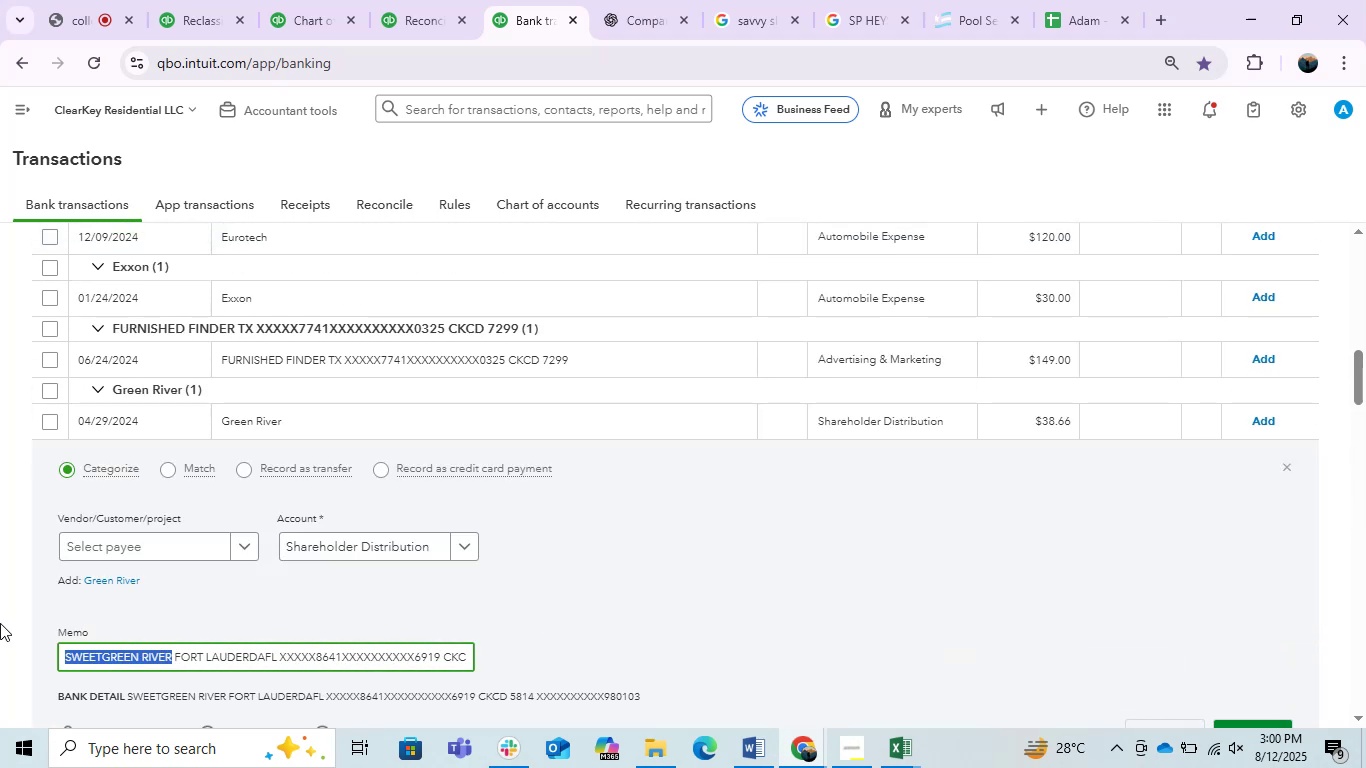 
hold_key(key=ControlLeft, duration=0.83)
 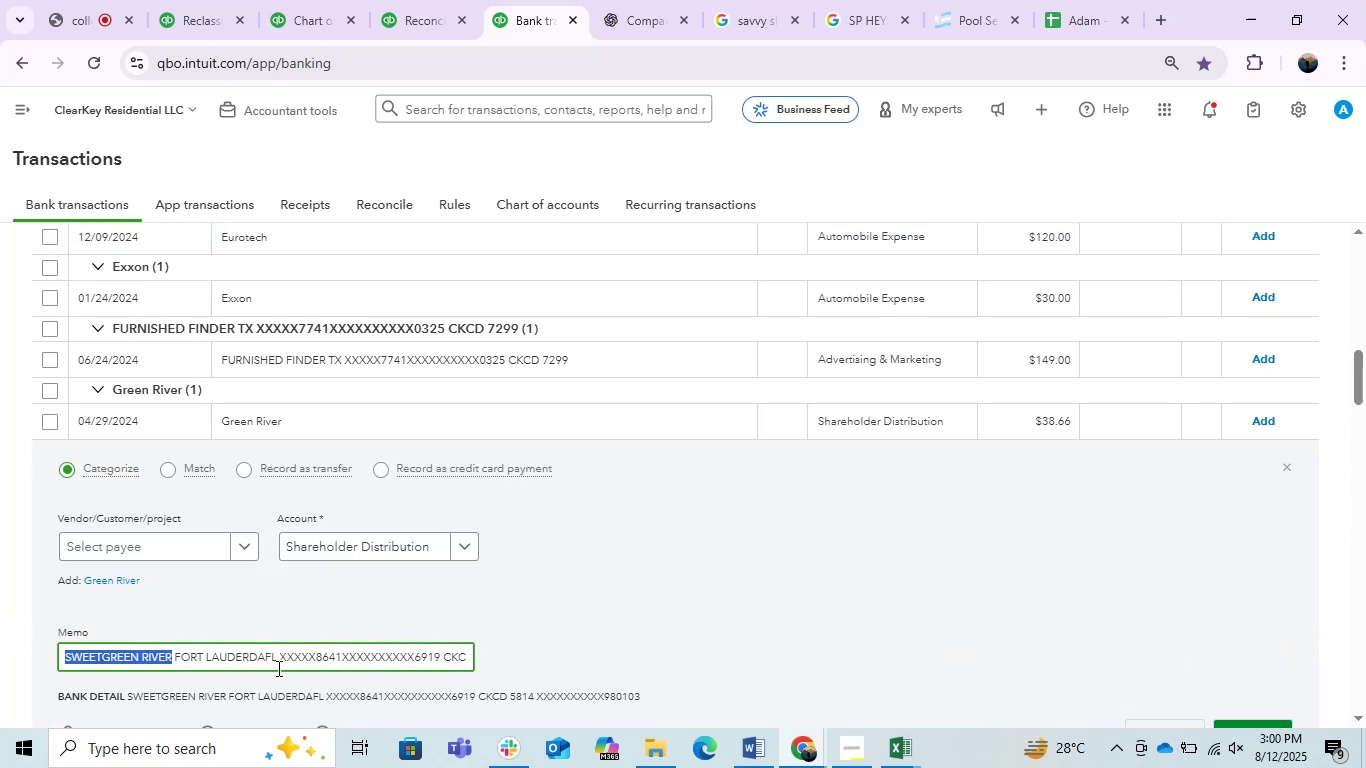 
key(Control+C)
 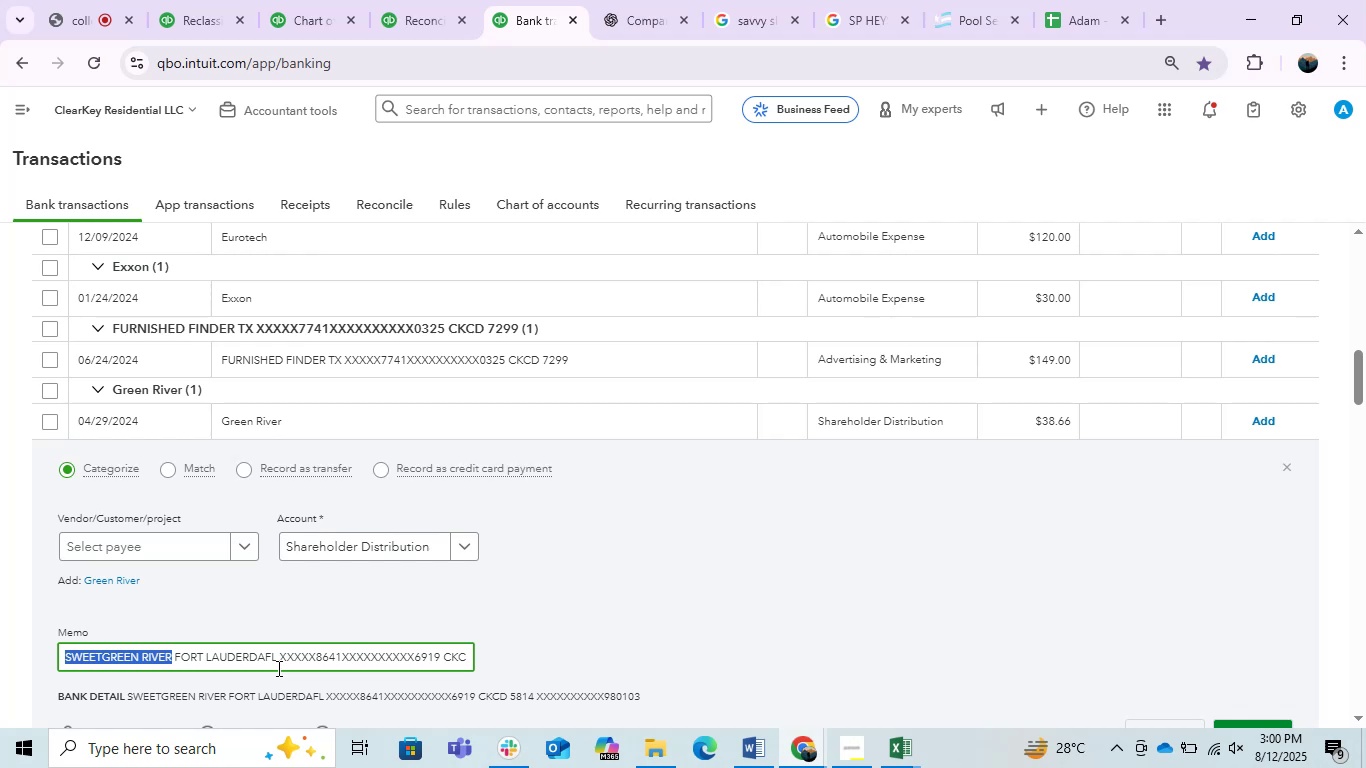 
key(Control+C)
 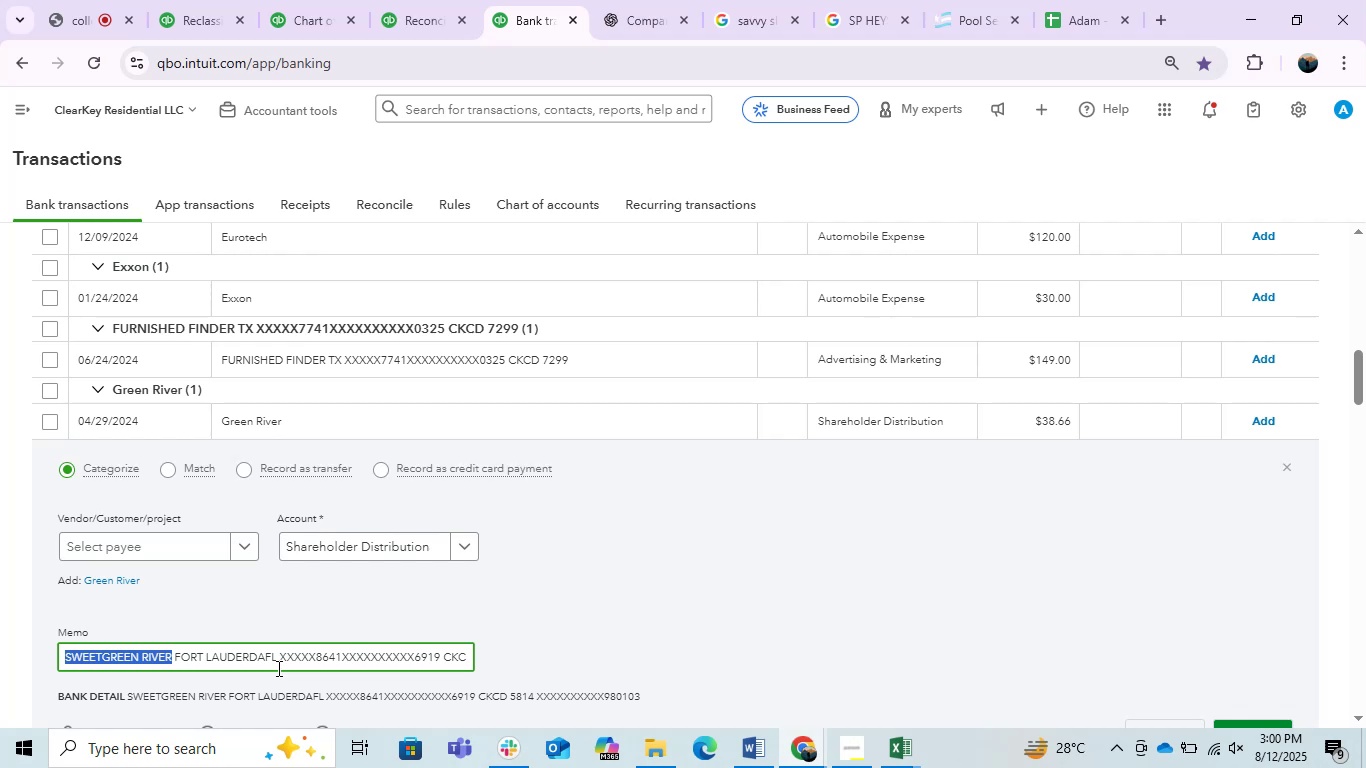 
key(Control+C)
 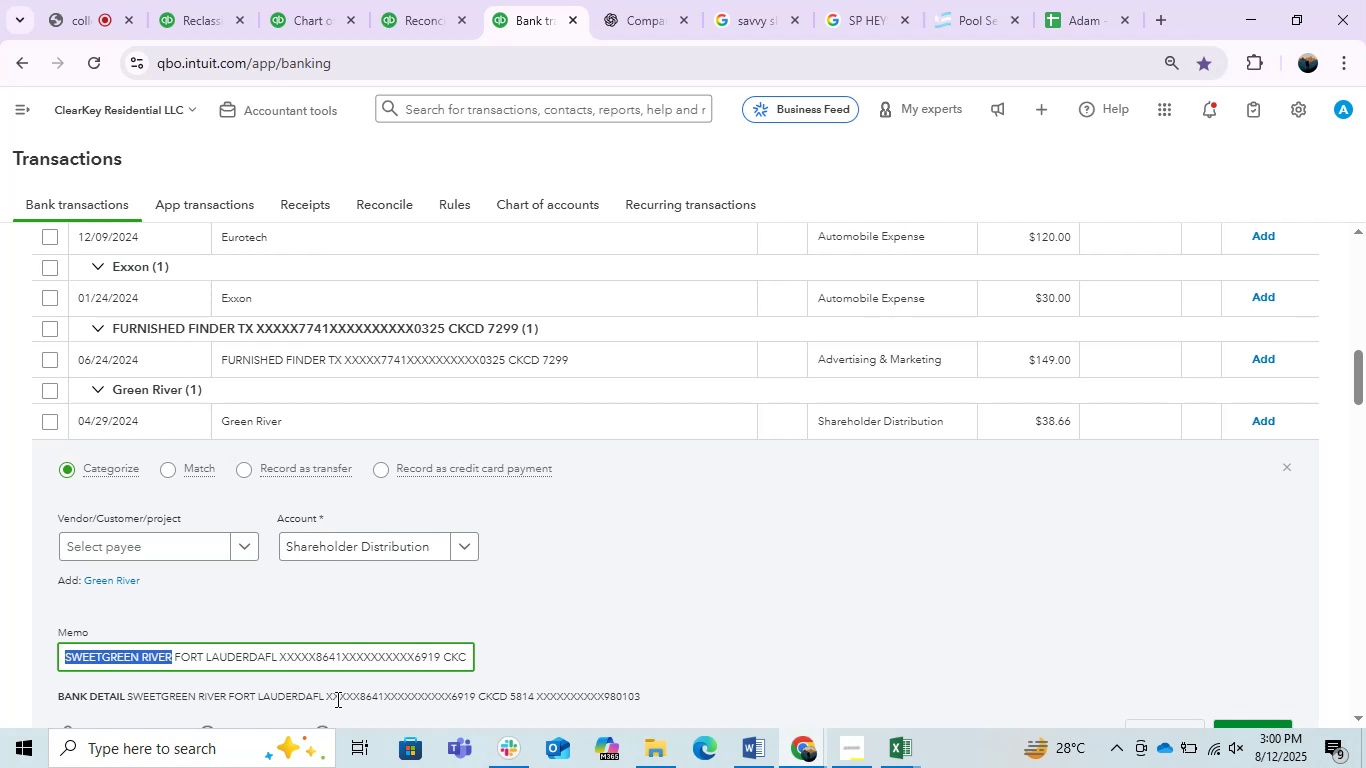 
key(Control+C)
 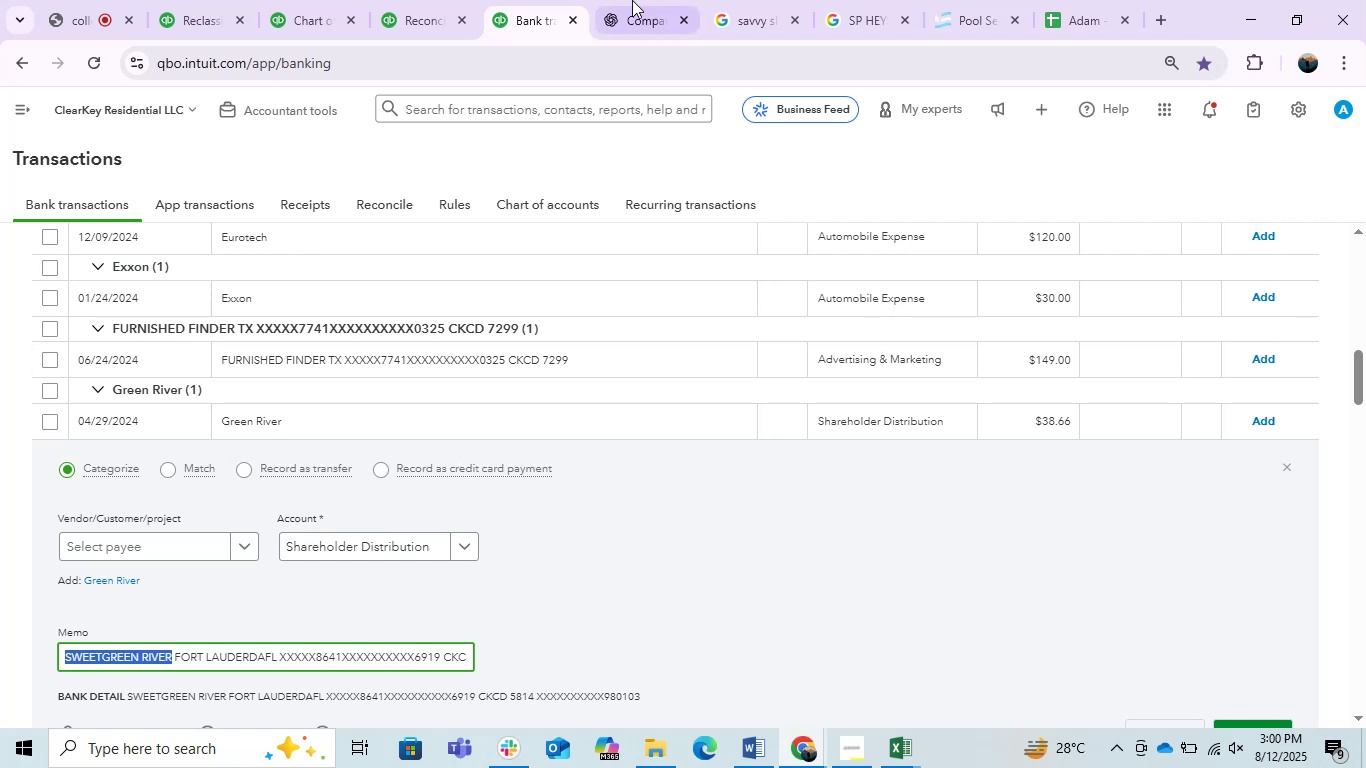 
left_click([634, 0])
 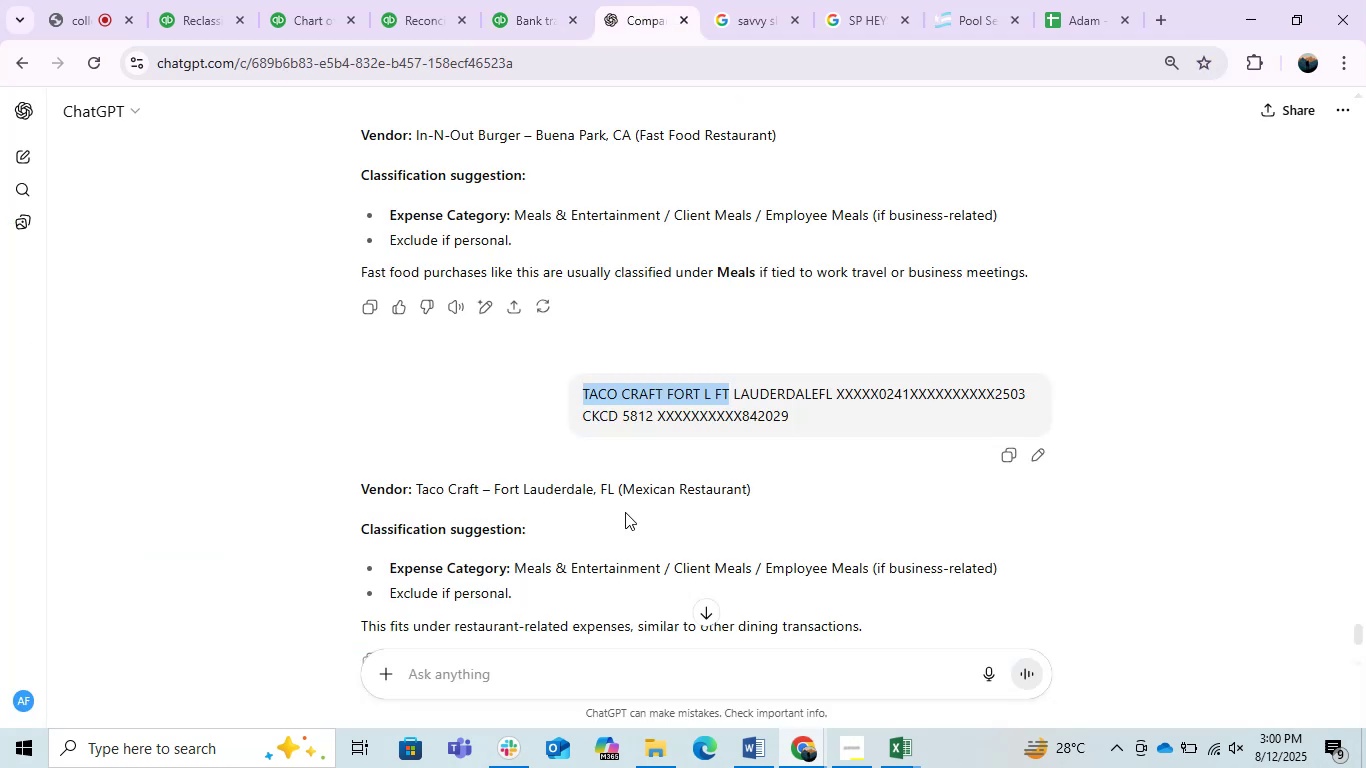 
key(Control+V)
 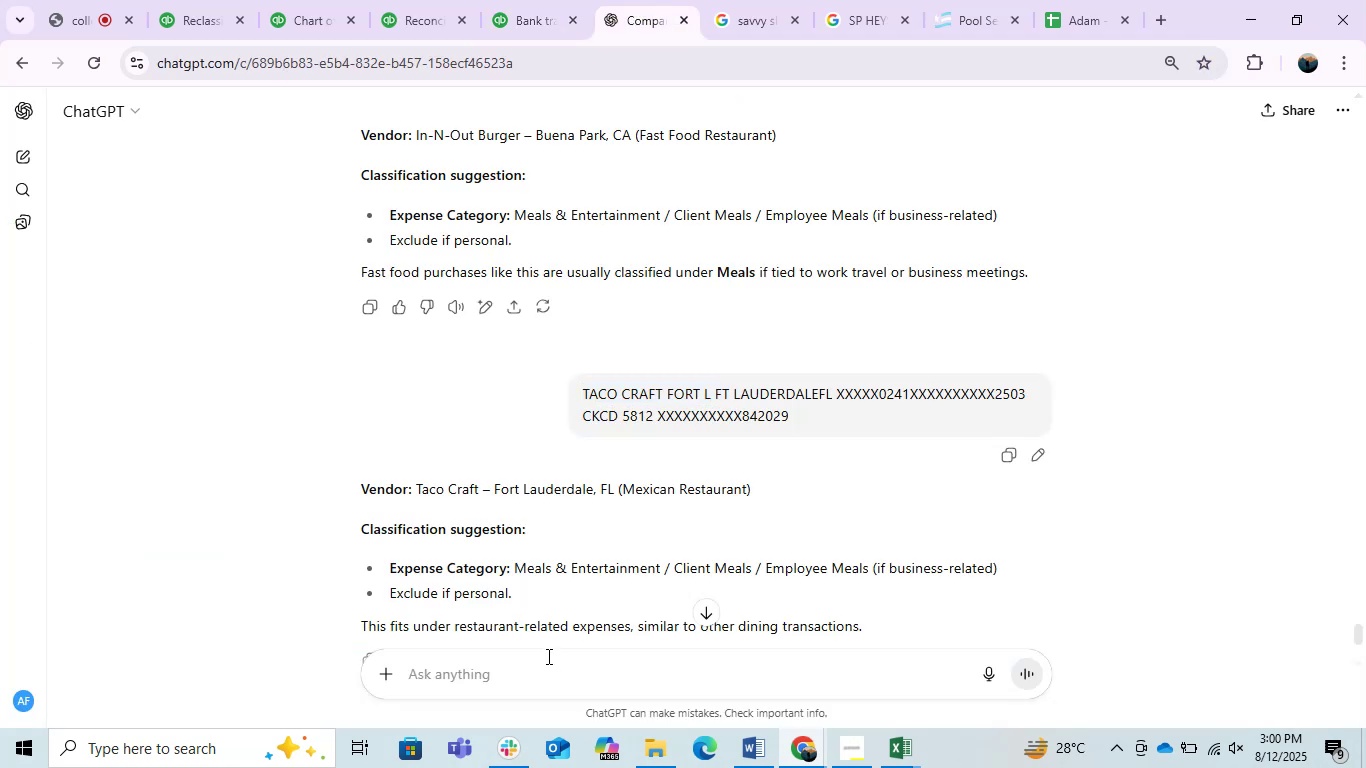 
left_click([547, 656])
 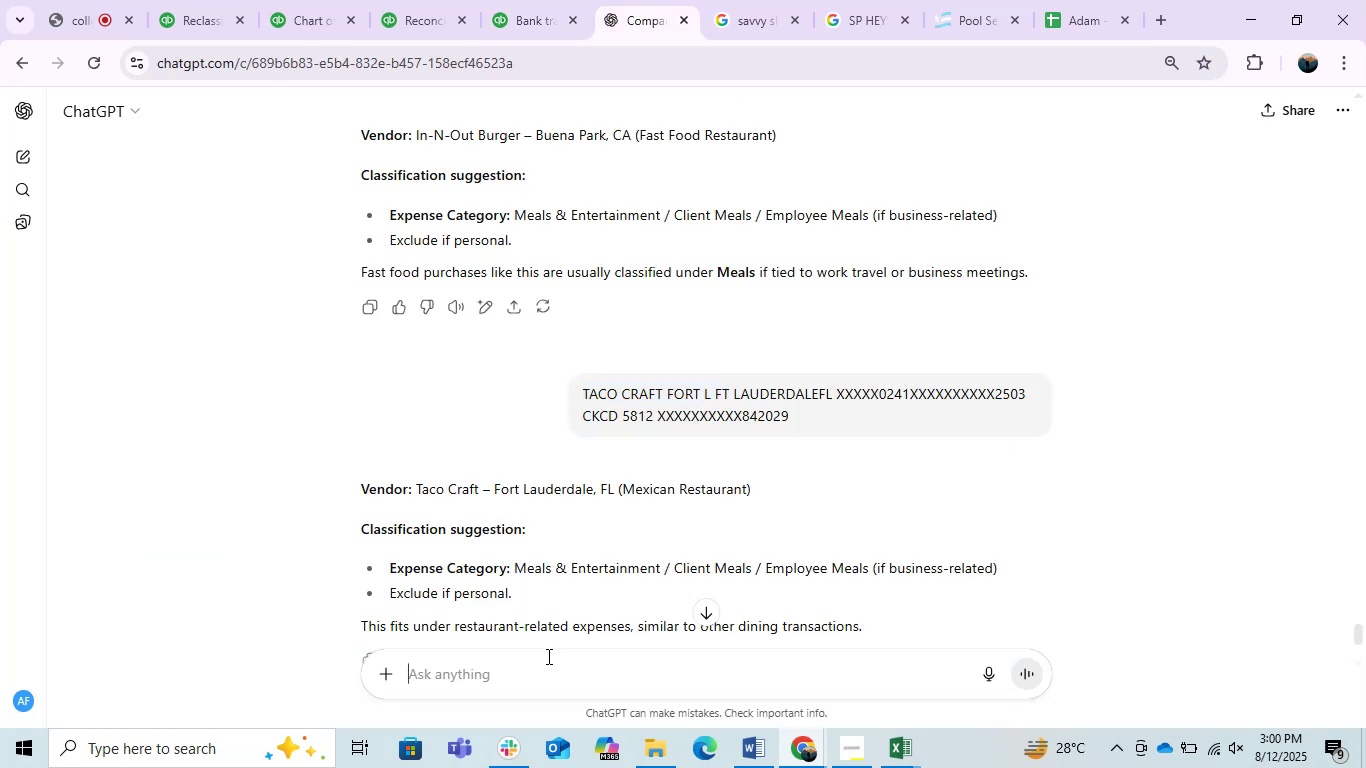 
key(Control+V)
 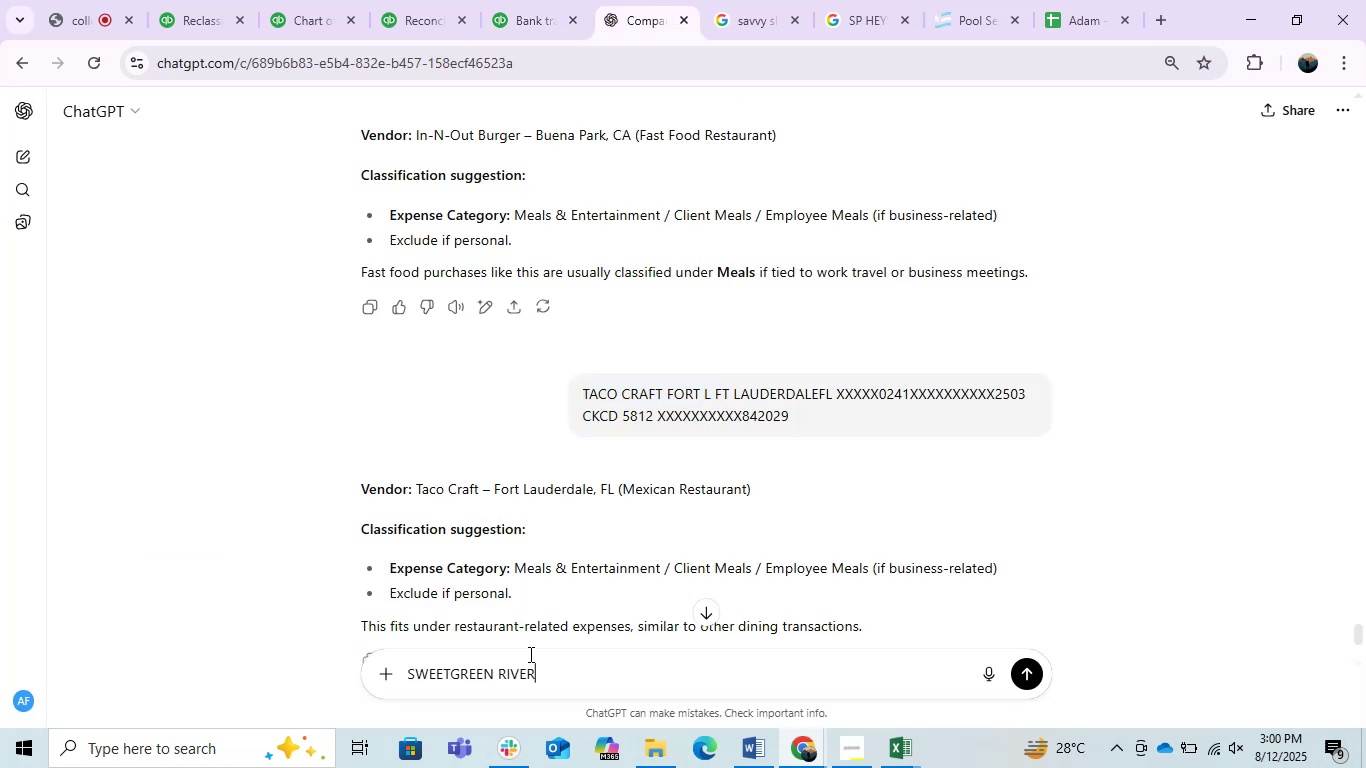 
key(Enter)
 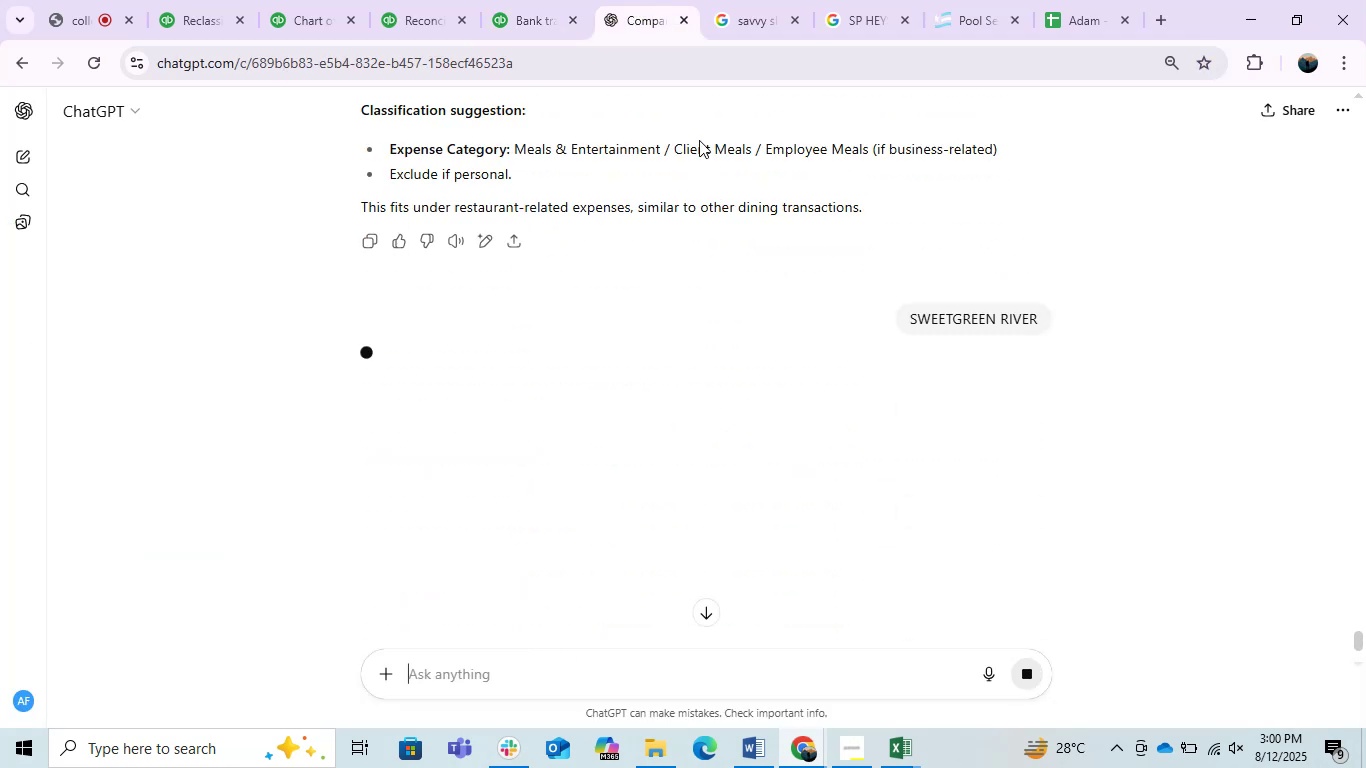 
left_click([752, 0])
 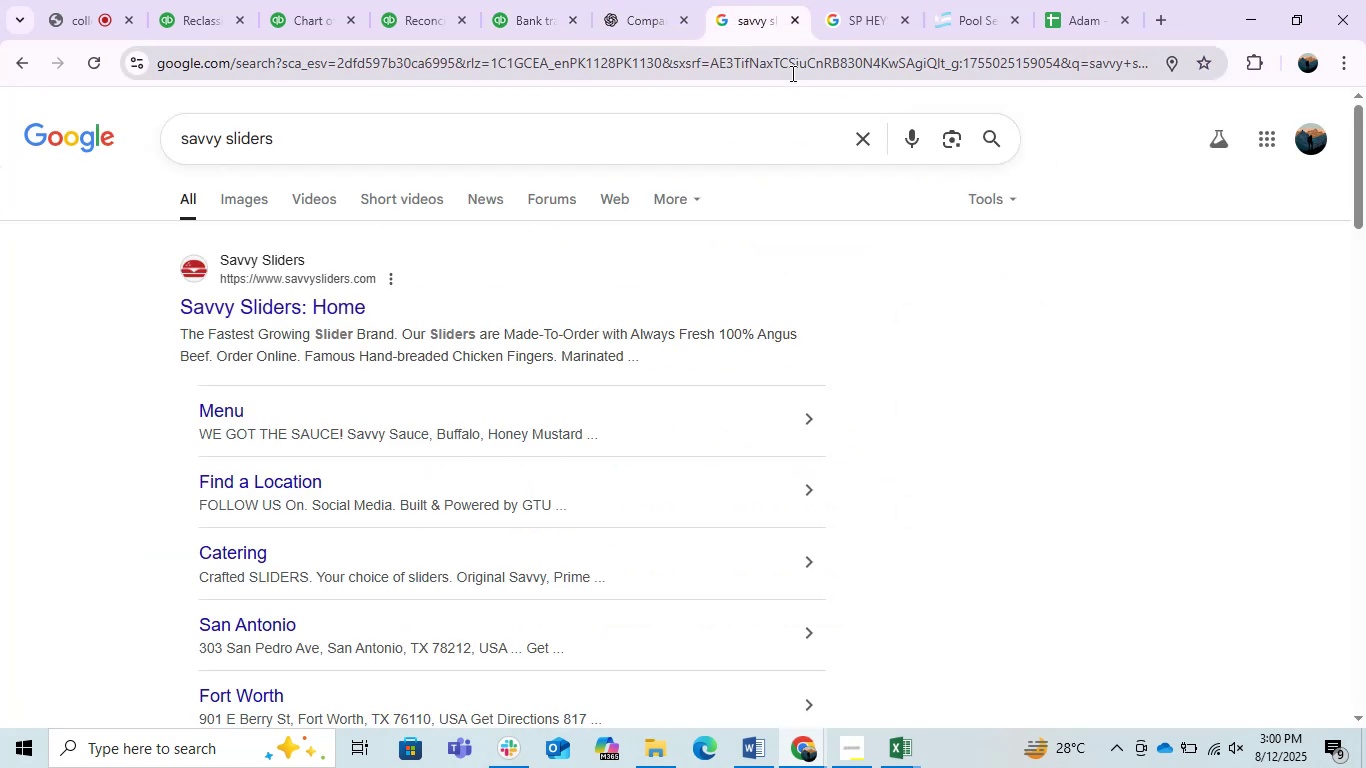 
key(Control+ControlLeft)
 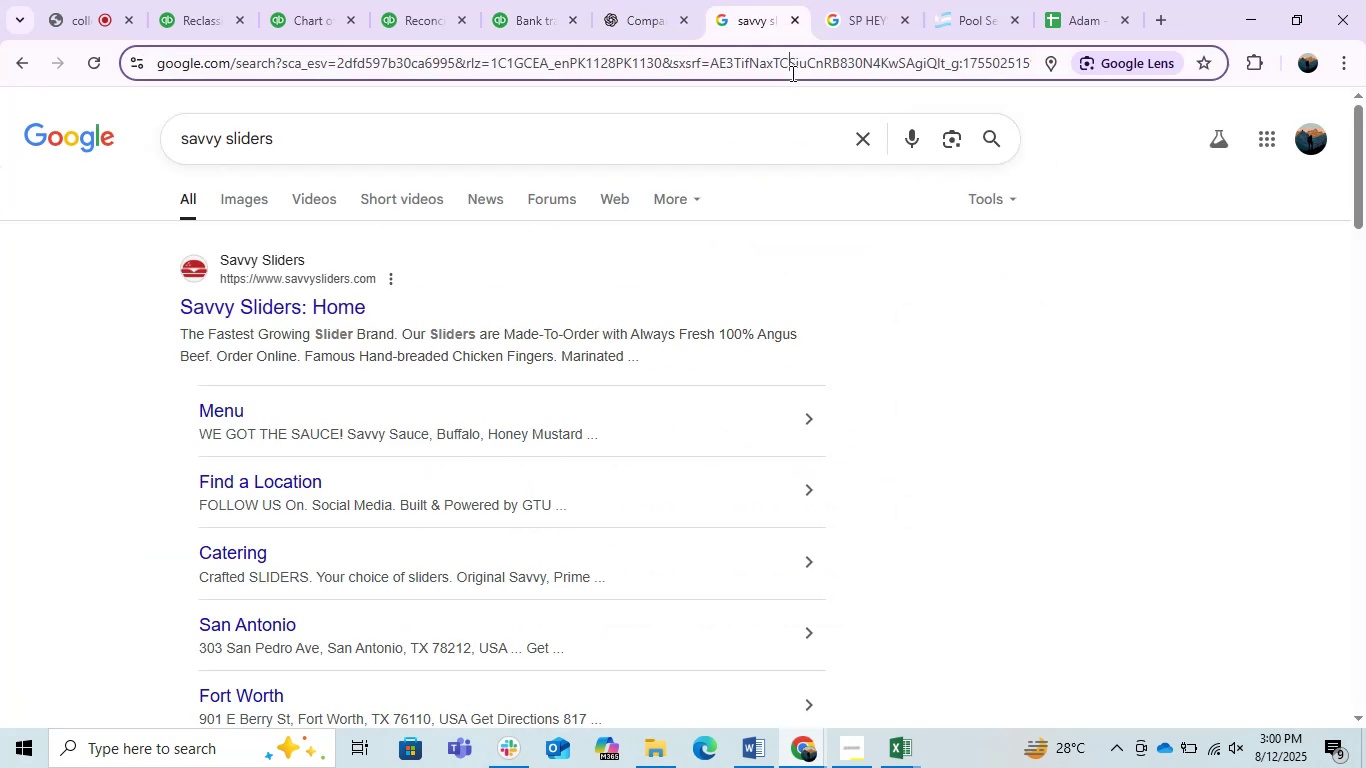 
double_click([791, 73])
 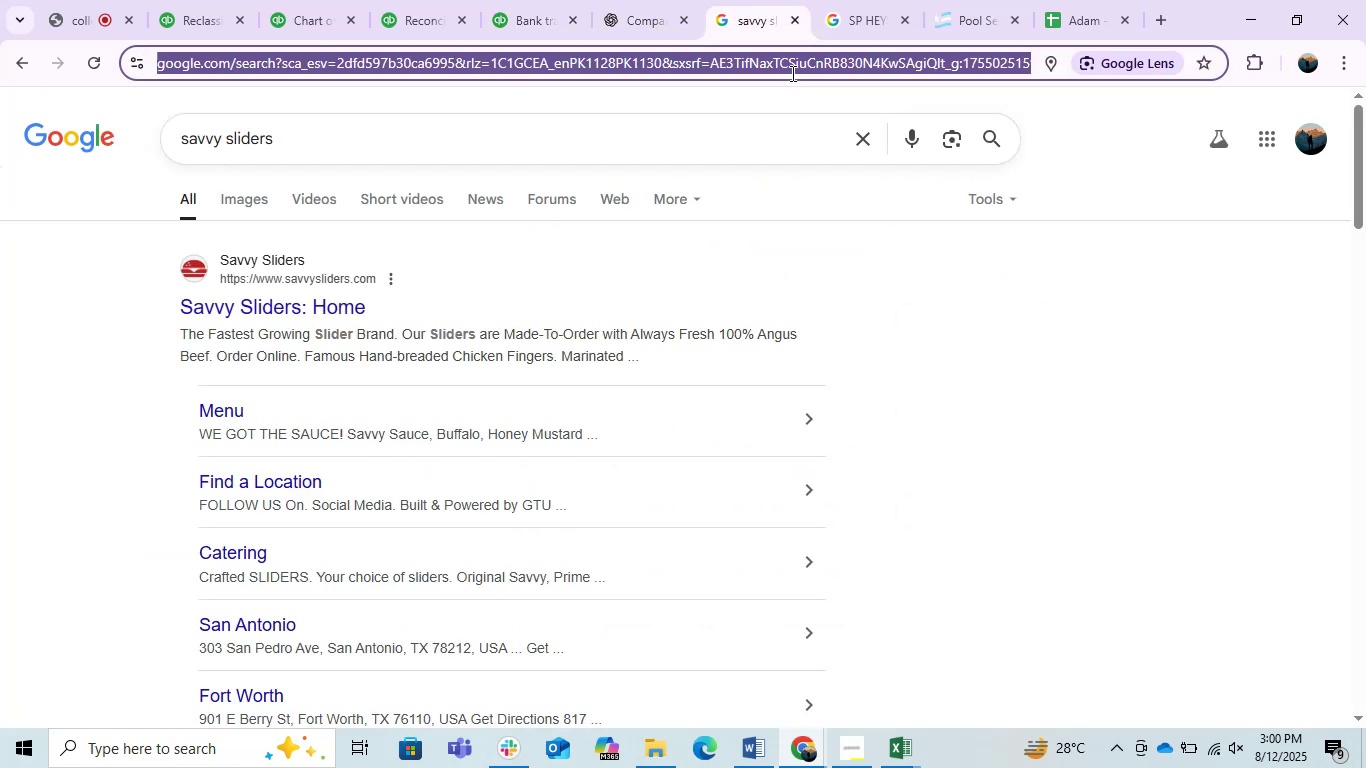 
key(Control+B)
 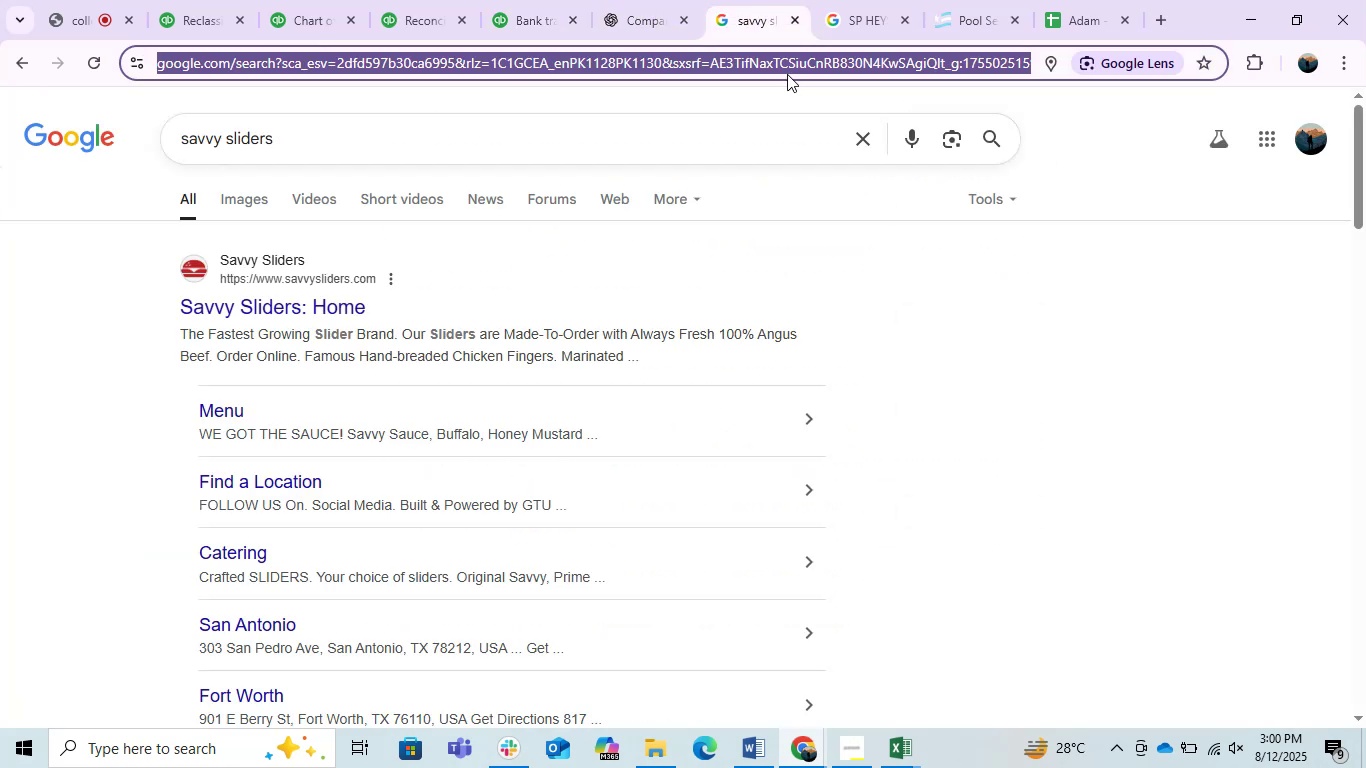 
key(Control+V)
 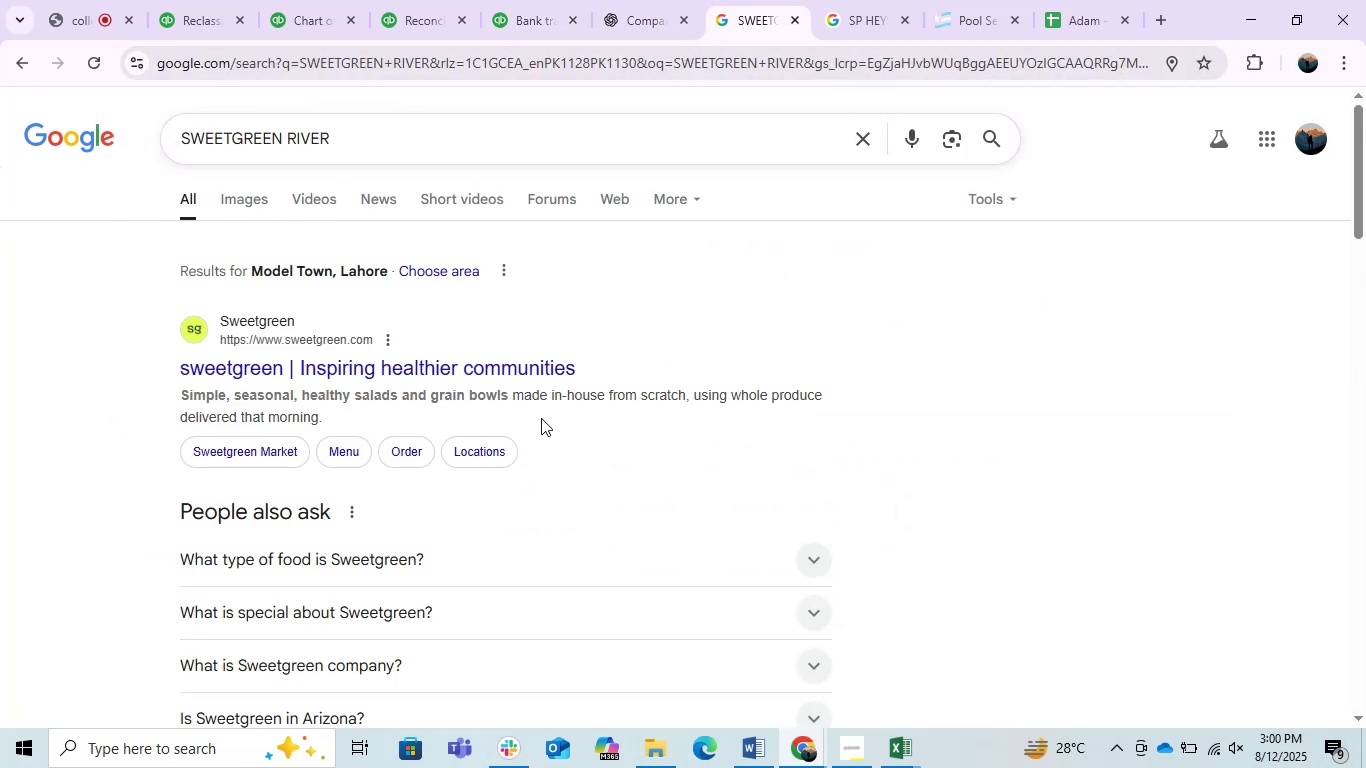 
left_click([605, 563])
 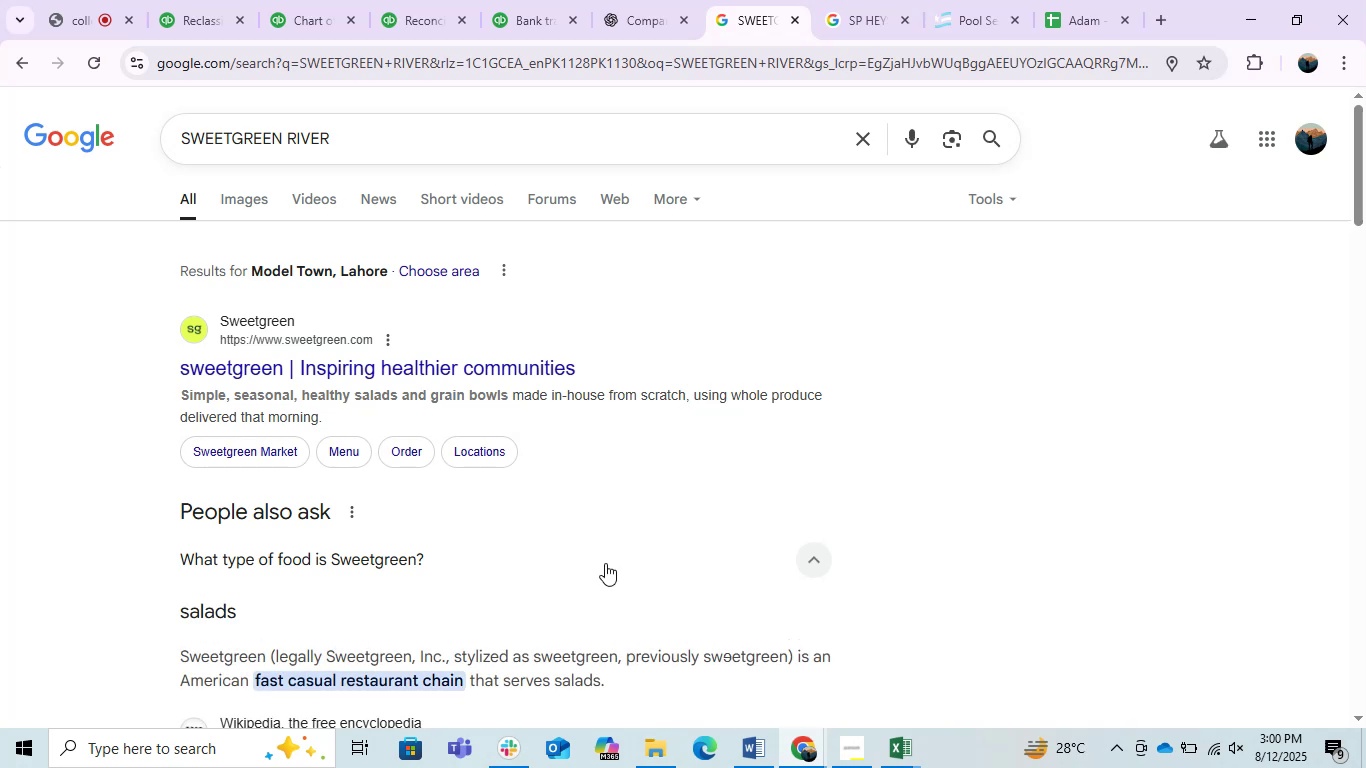 
left_click([605, 563])
 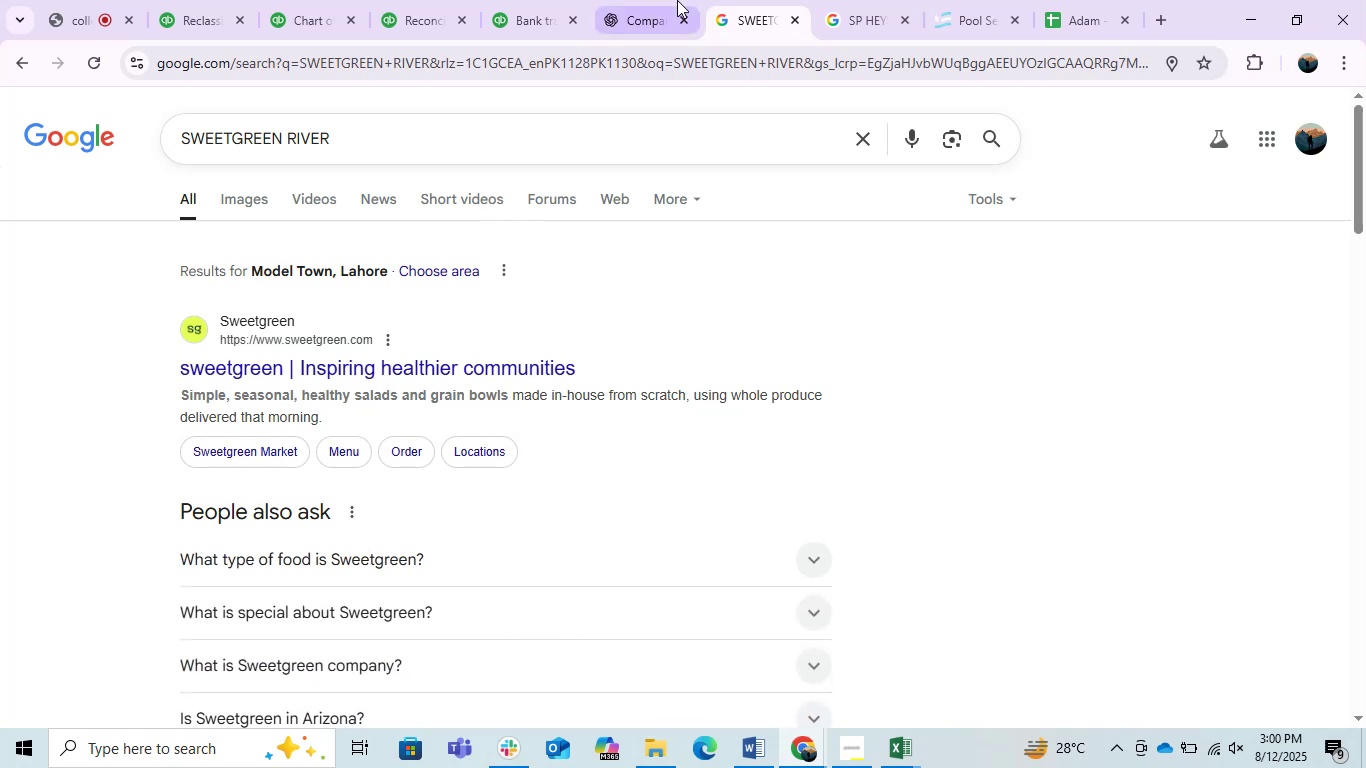 
left_click([677, 0])
 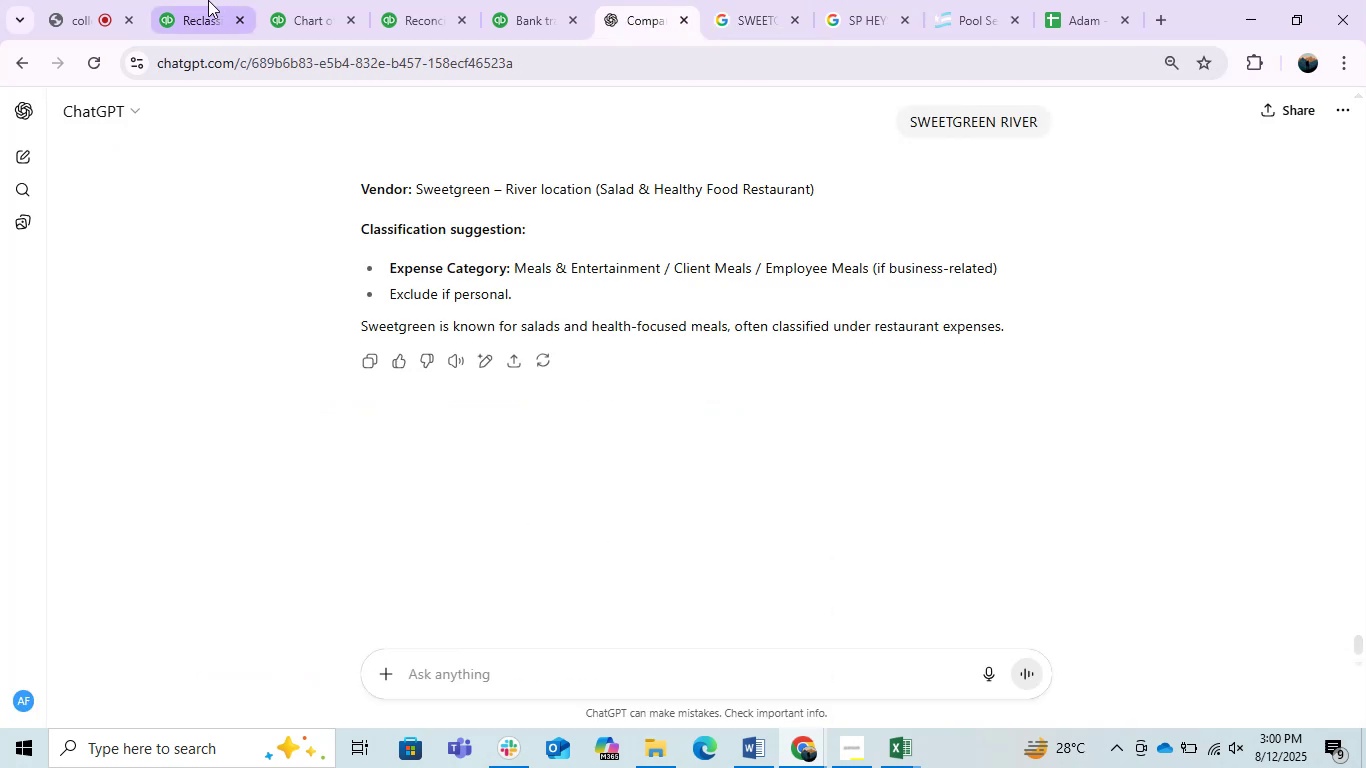 
left_click([536, 0])
 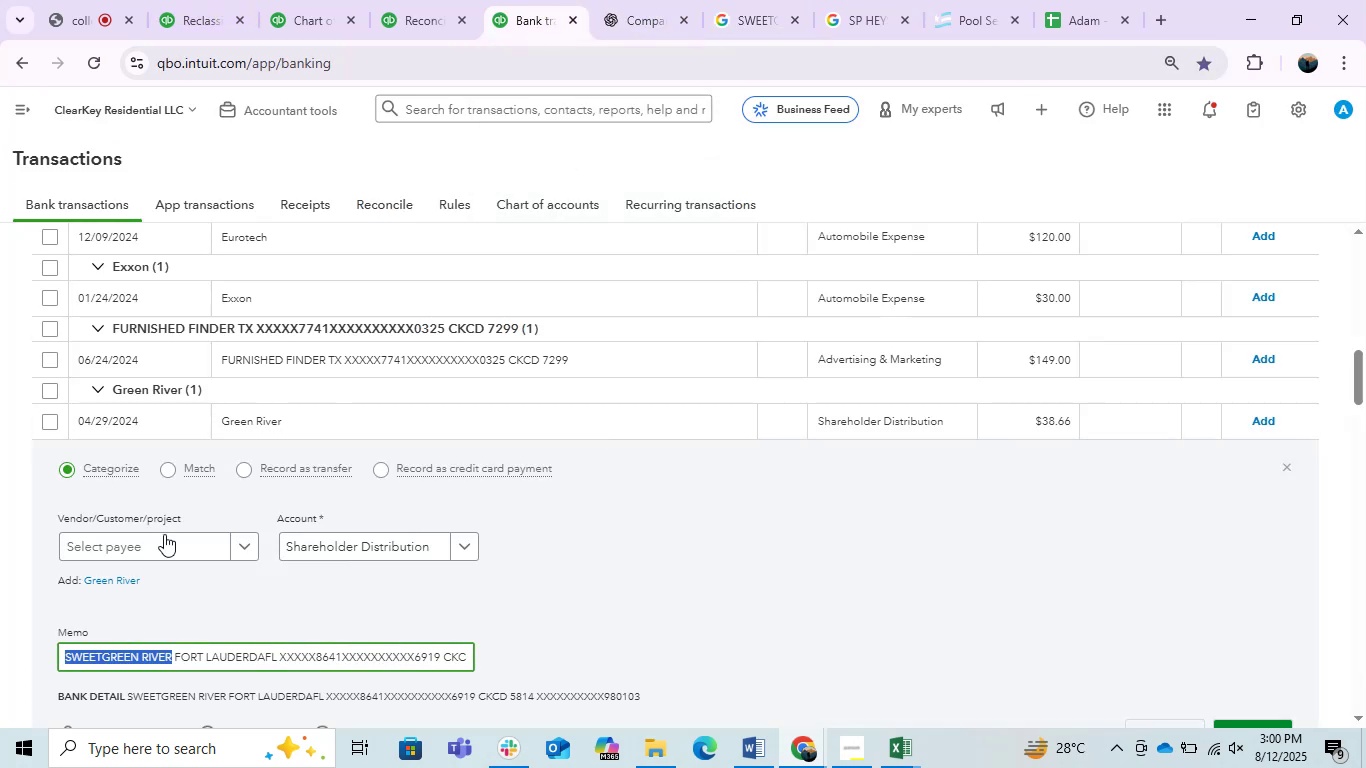 
left_click([164, 534])
 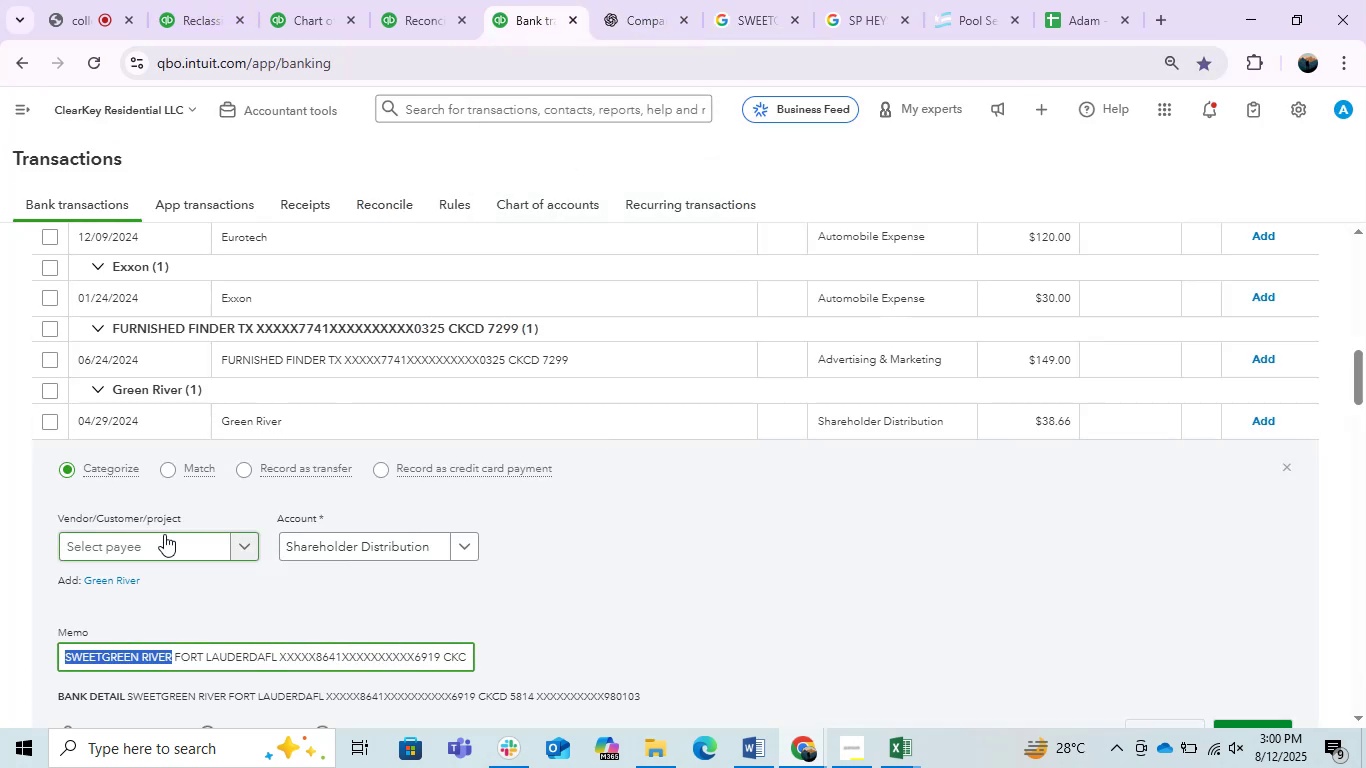 
key(Control+V)
 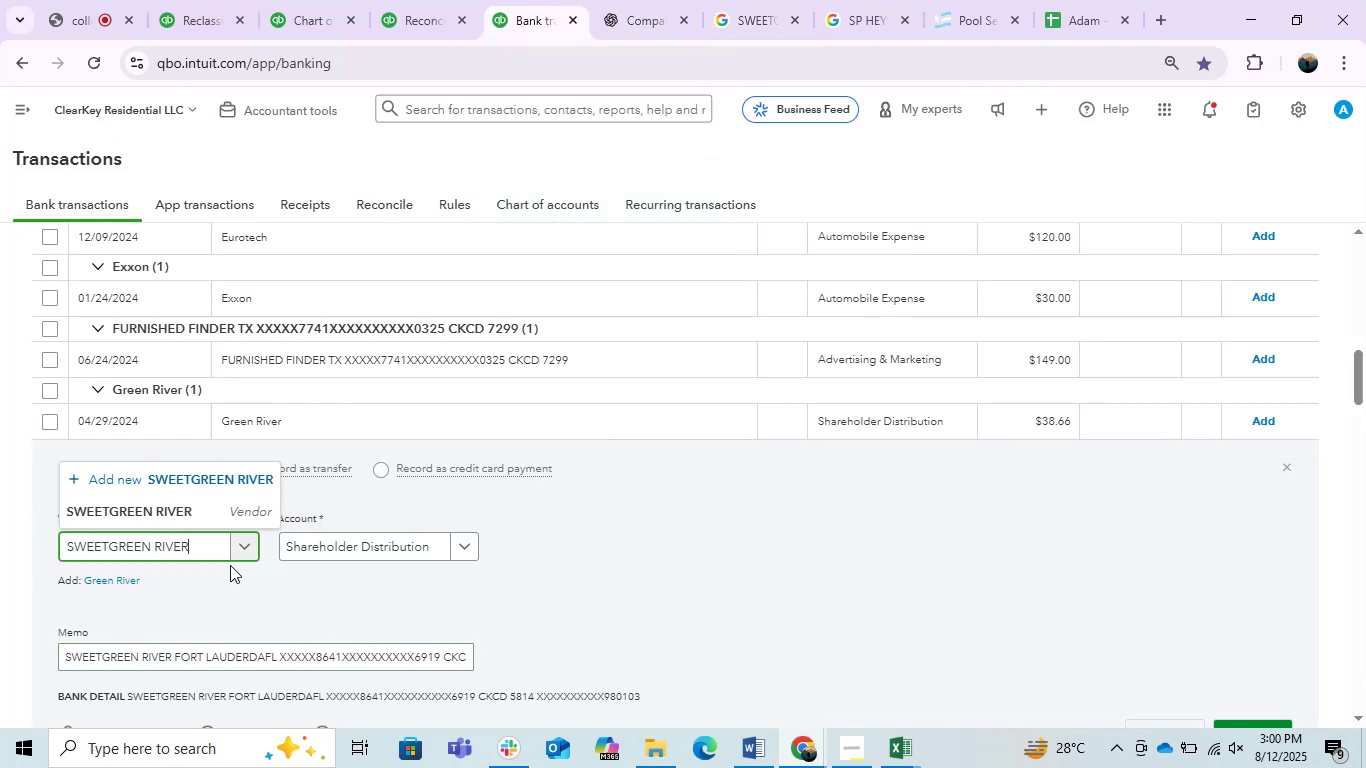 
left_click([186, 515])
 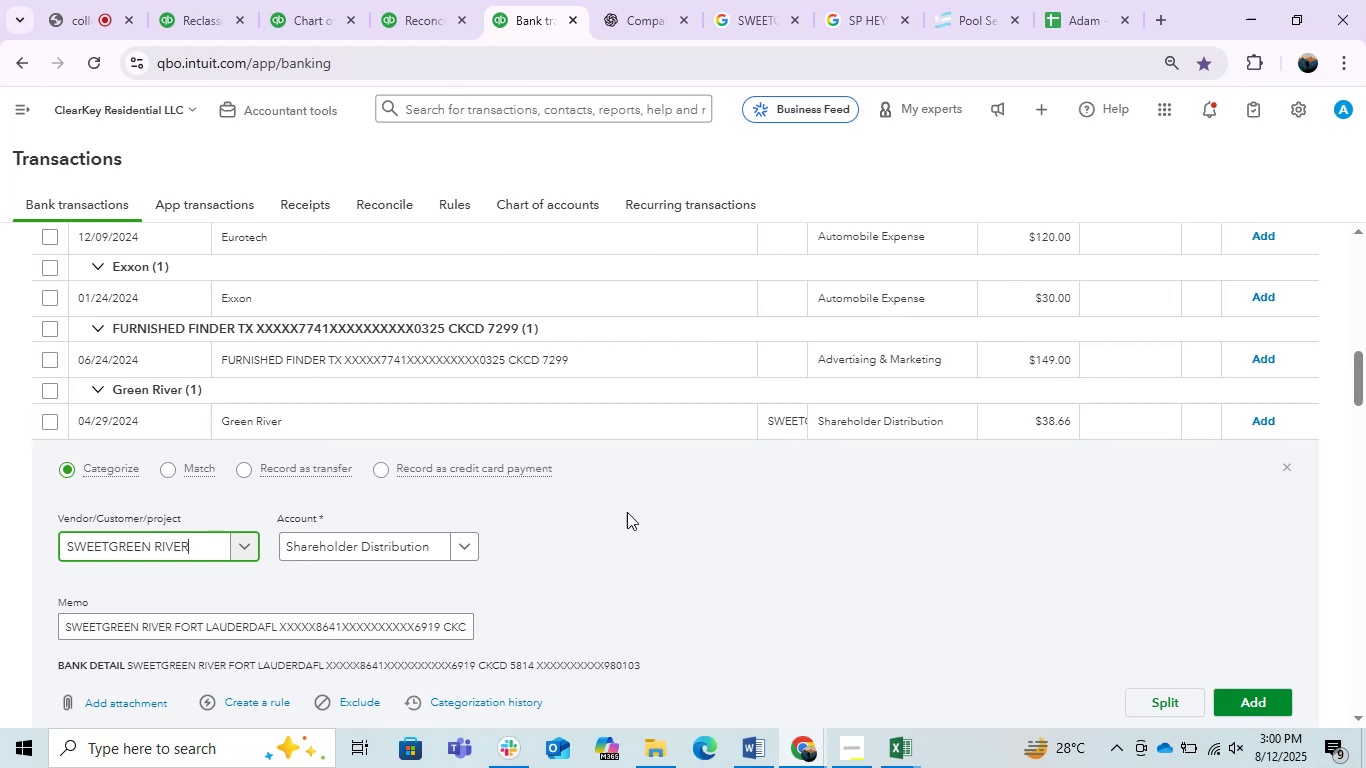 
left_click([355, 547])
 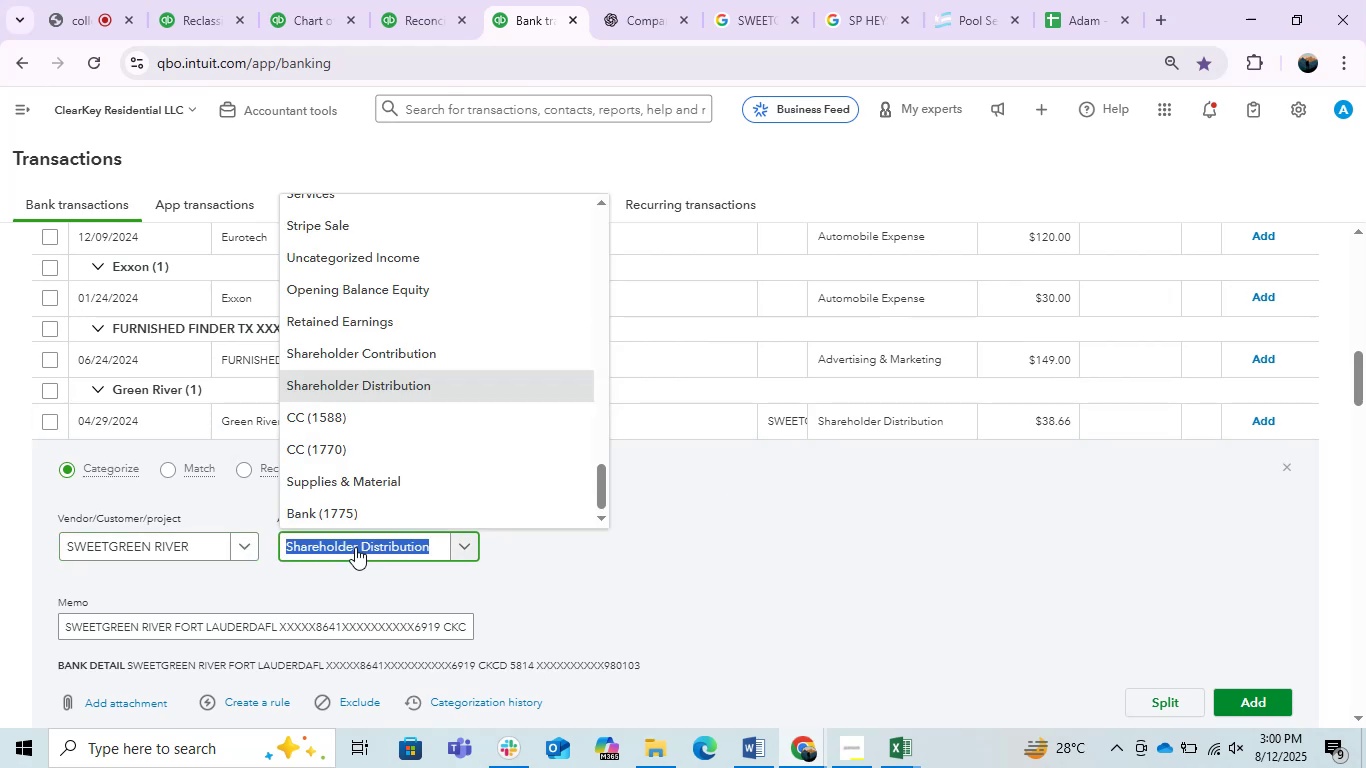 
type(mea)
 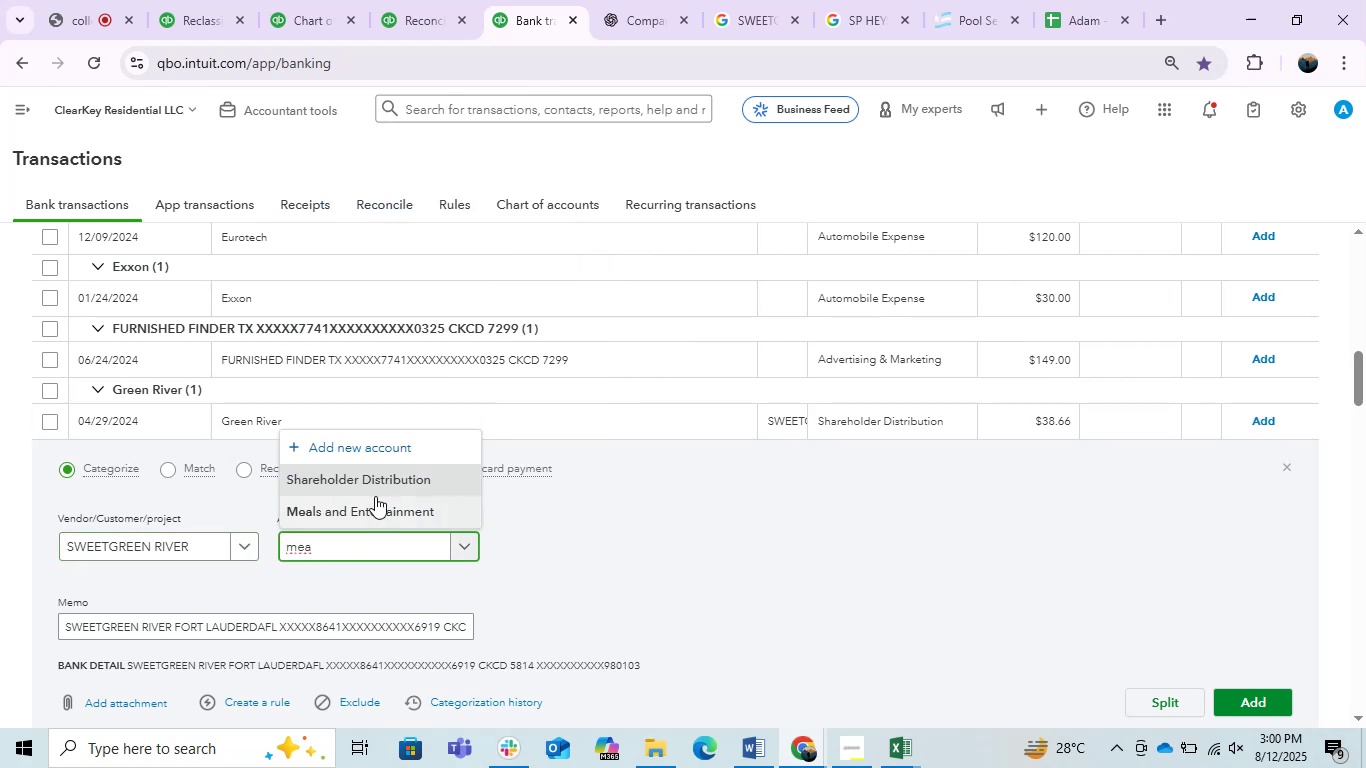 
left_click([383, 518])
 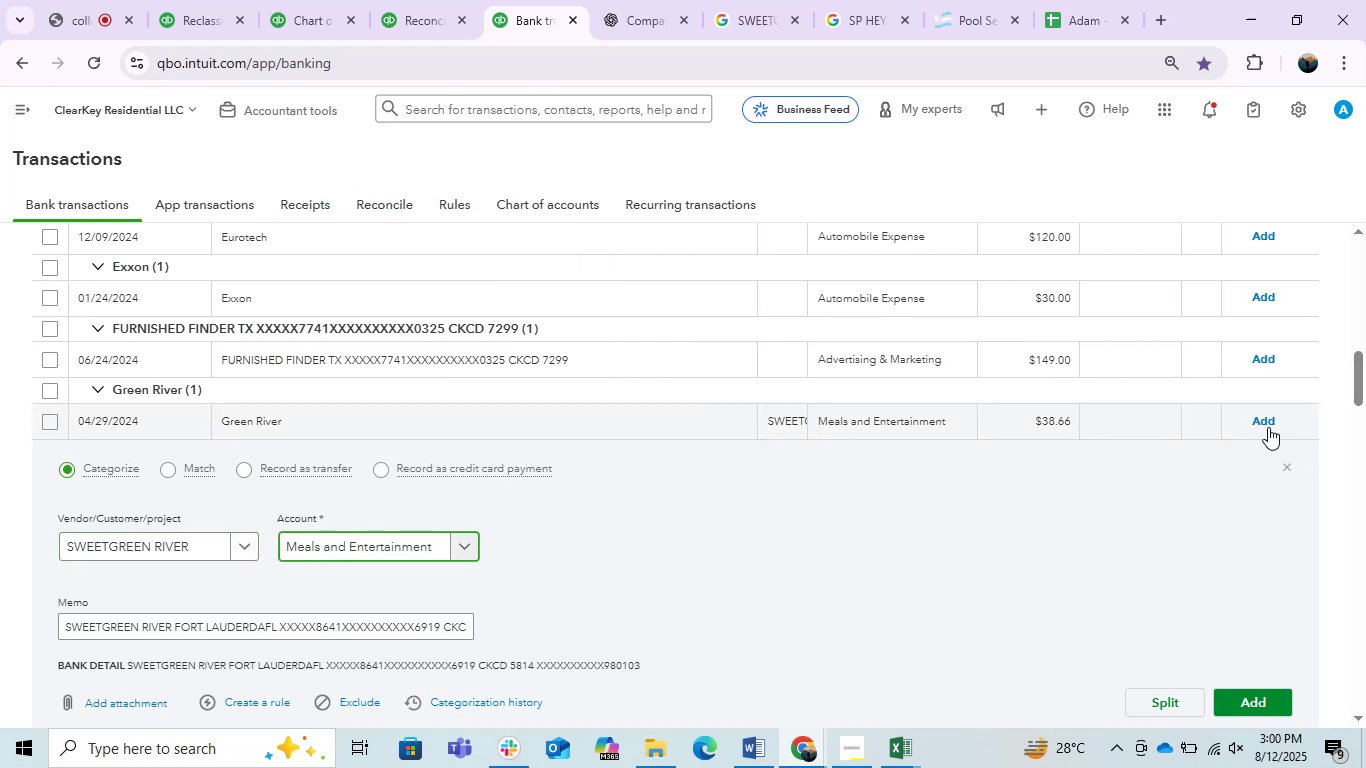 
left_click([1265, 424])
 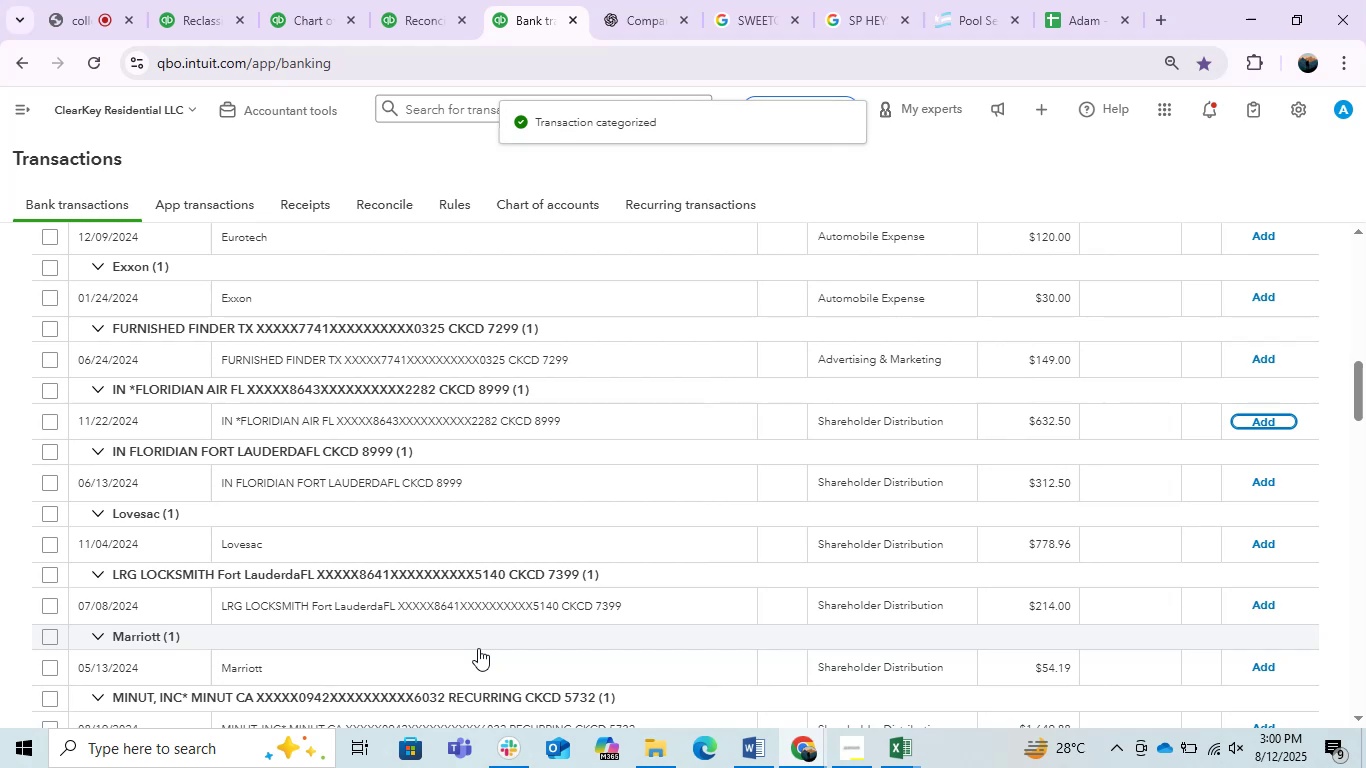 
wait(7.15)
 